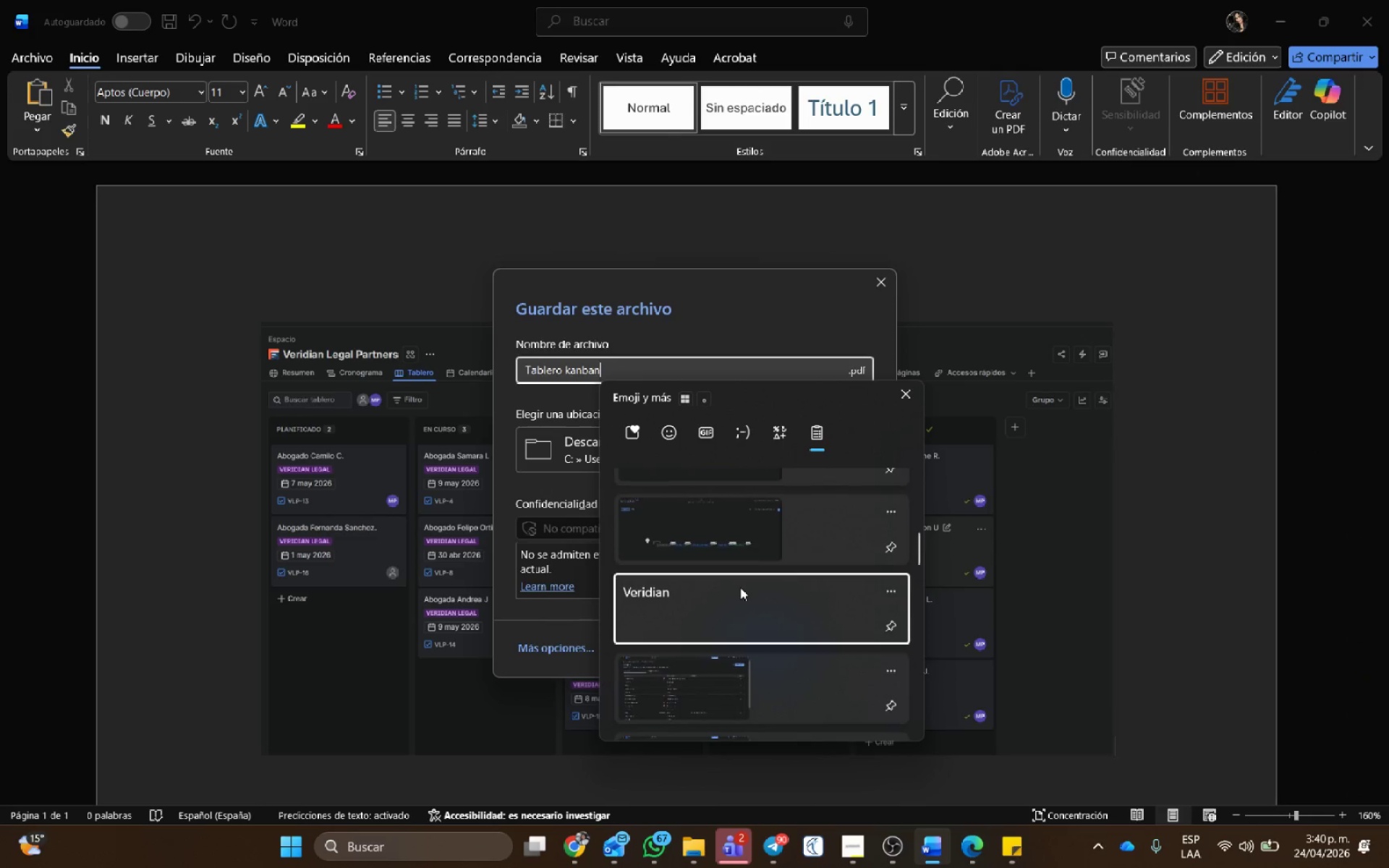 
scroll: coordinate [740, 587], scroll_direction: down, amount: 10.0
 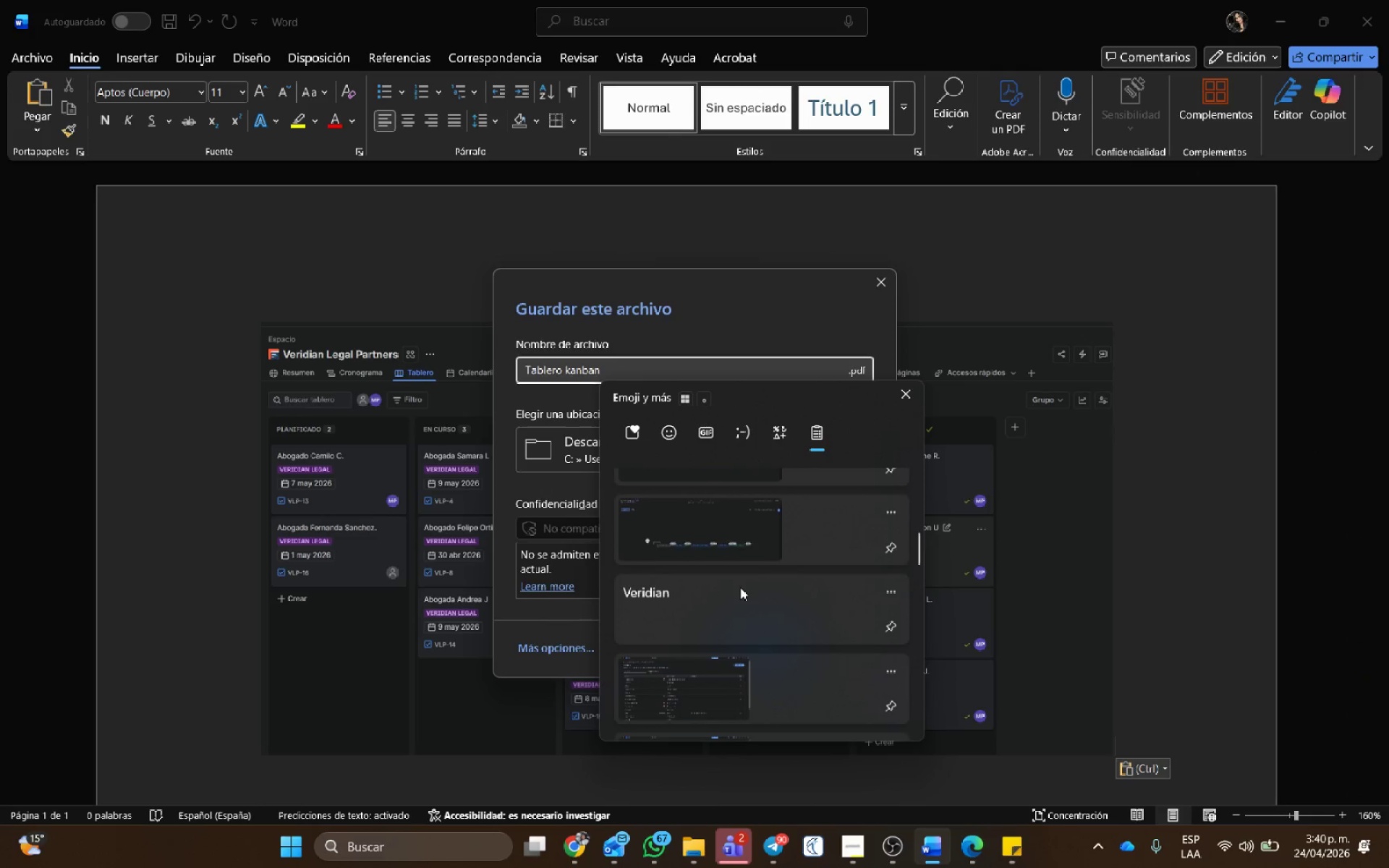 
key(Control+ControlLeft)
 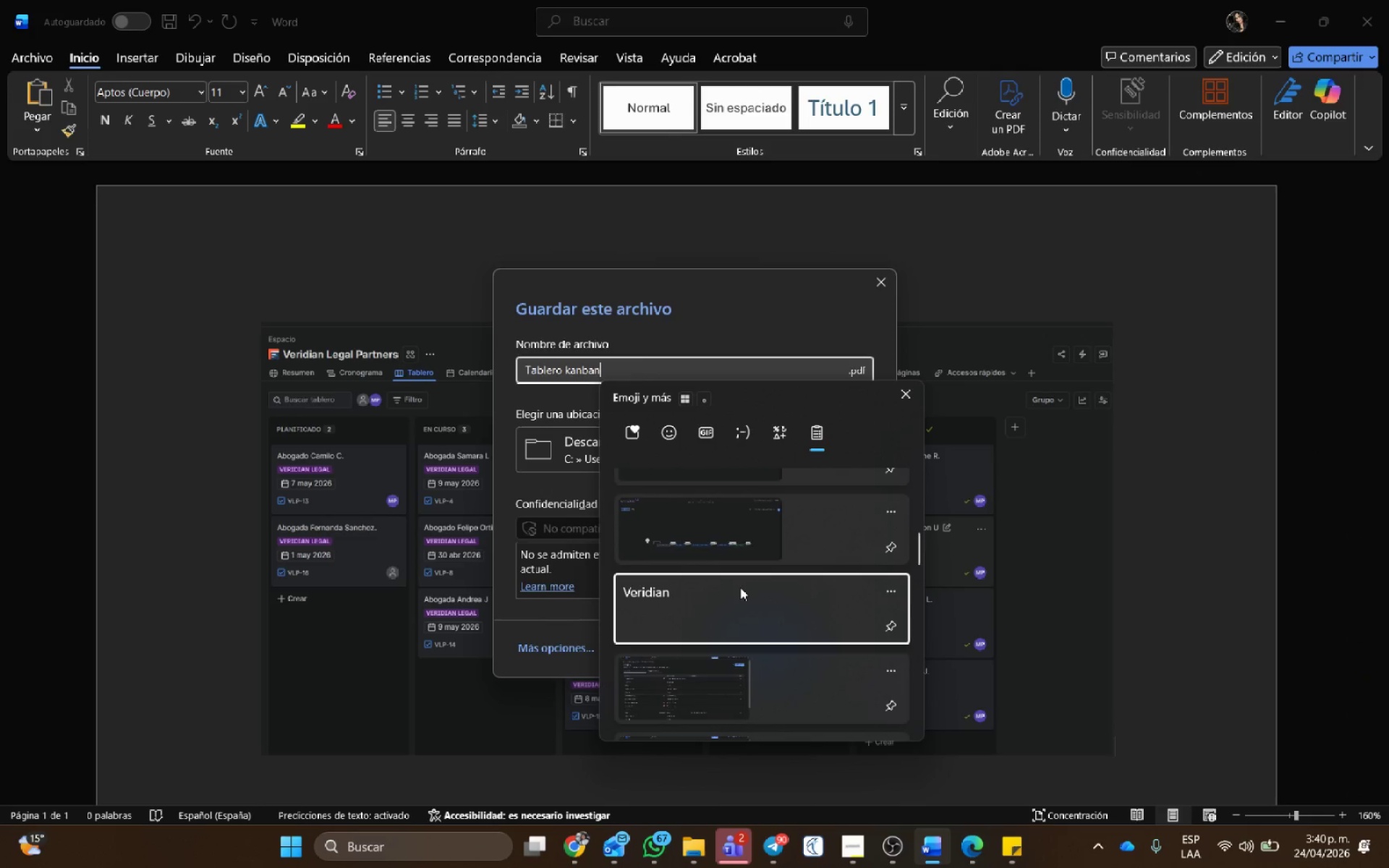 
key(Control+V)
 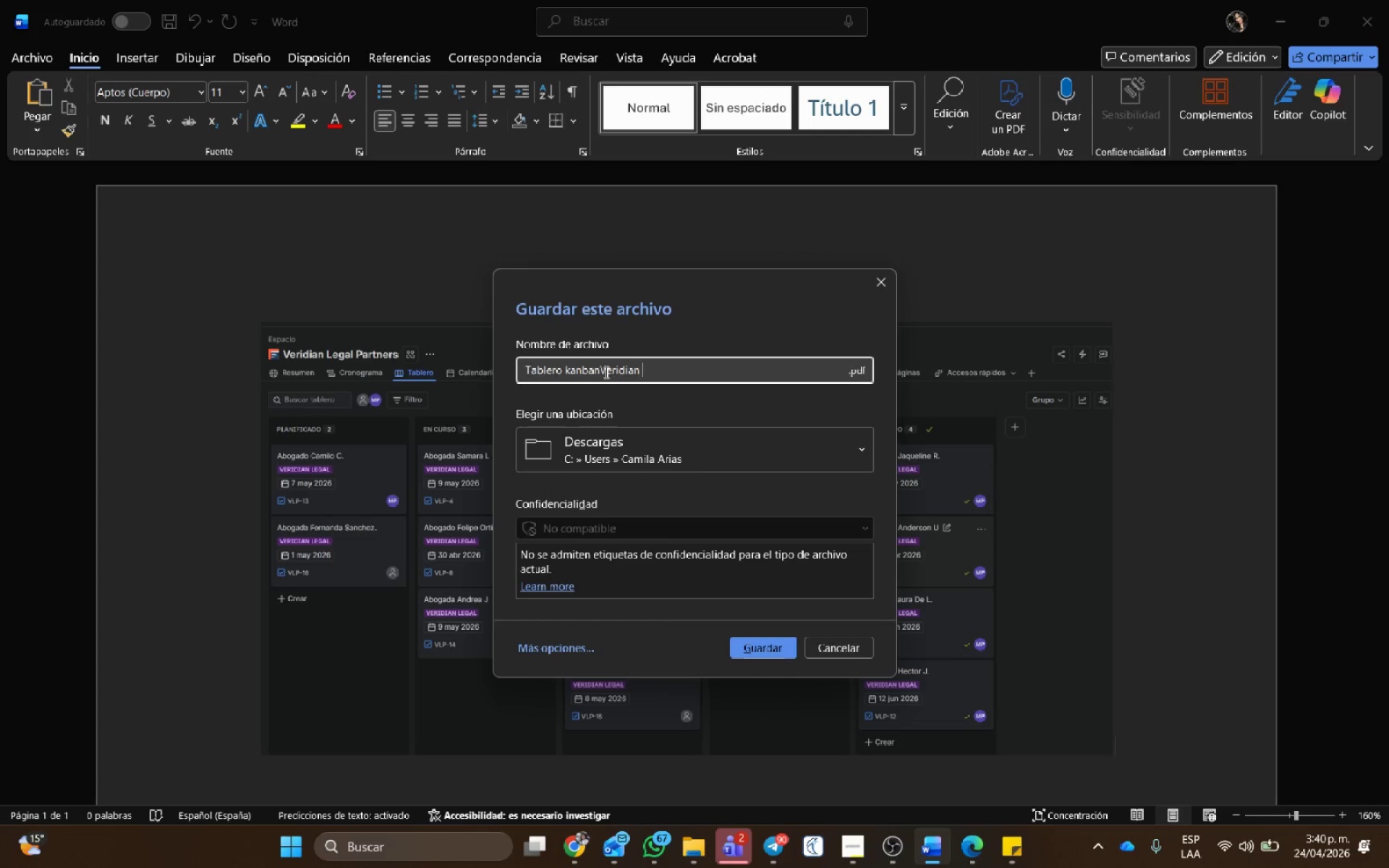 
left_click([602, 365])
 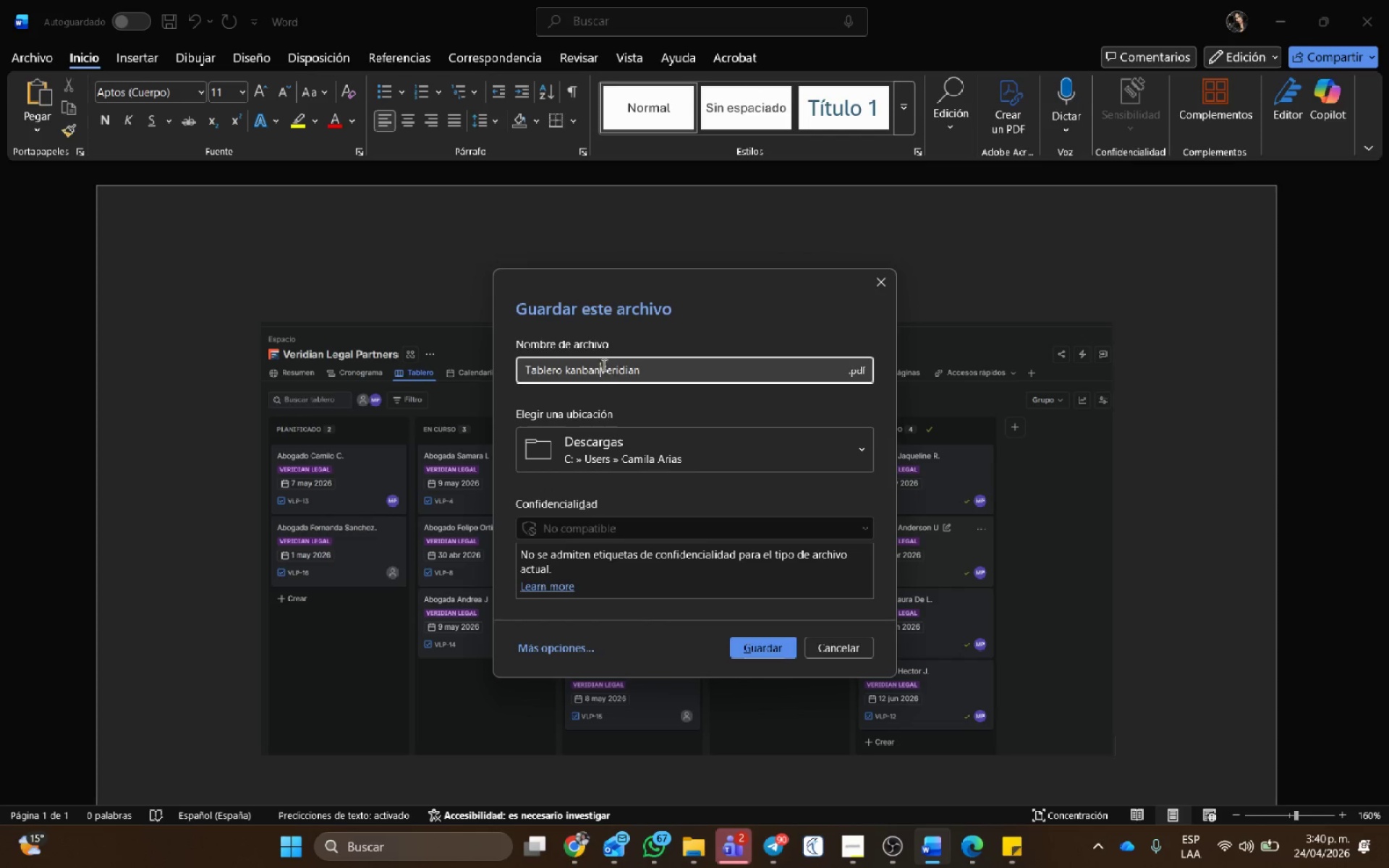 
key(Space)
 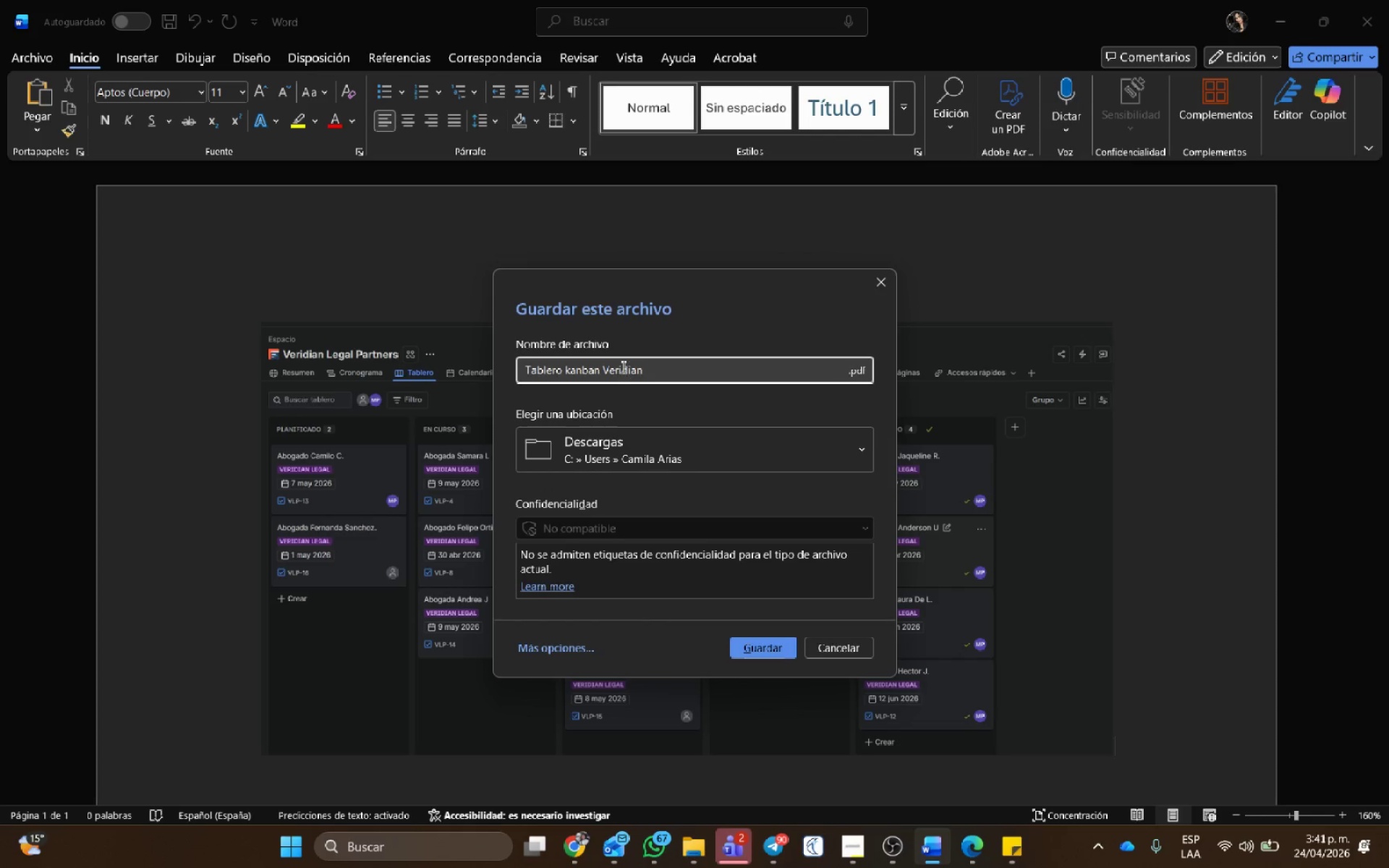 
double_click([622, 367])
 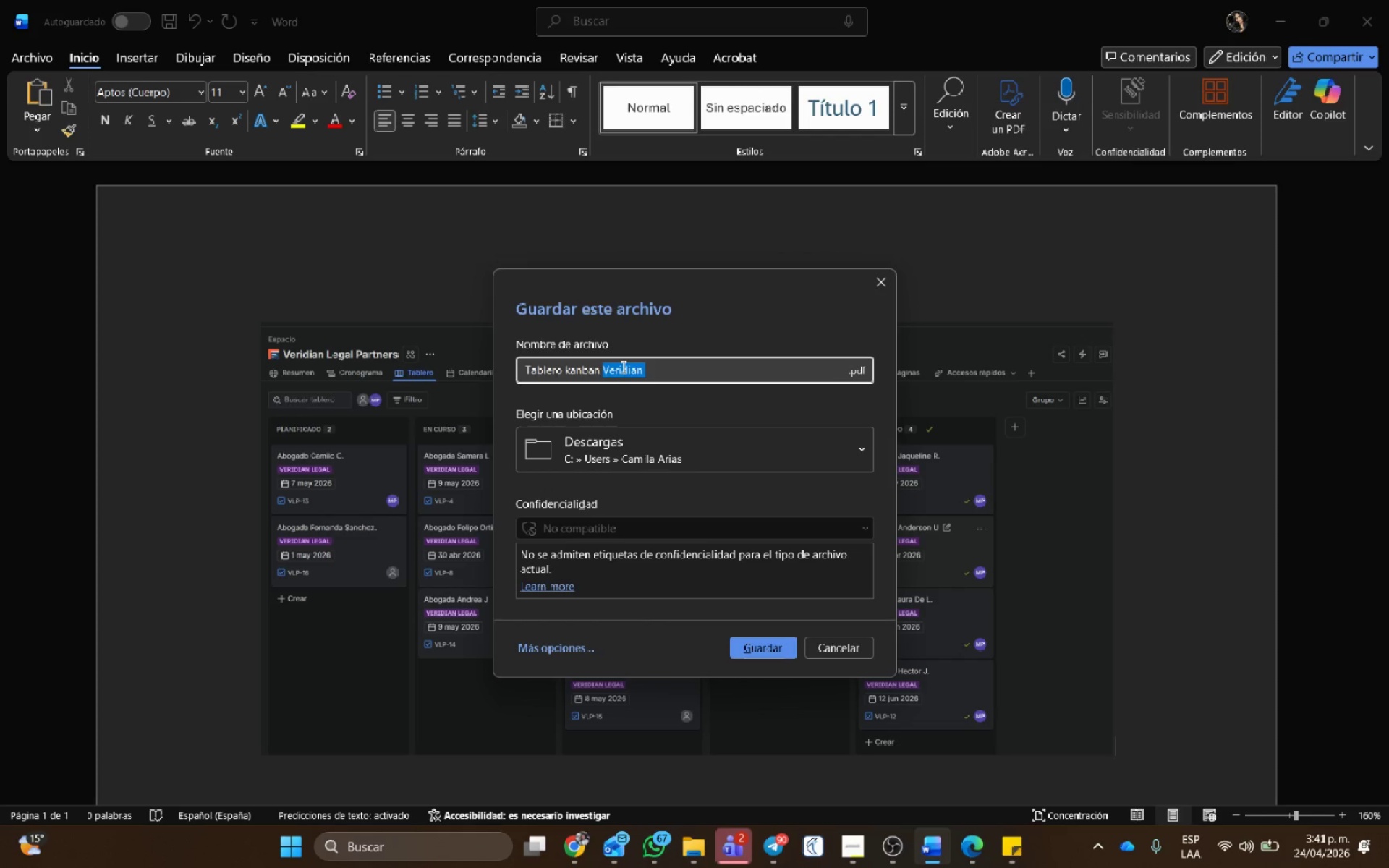 
key(Control+C)
 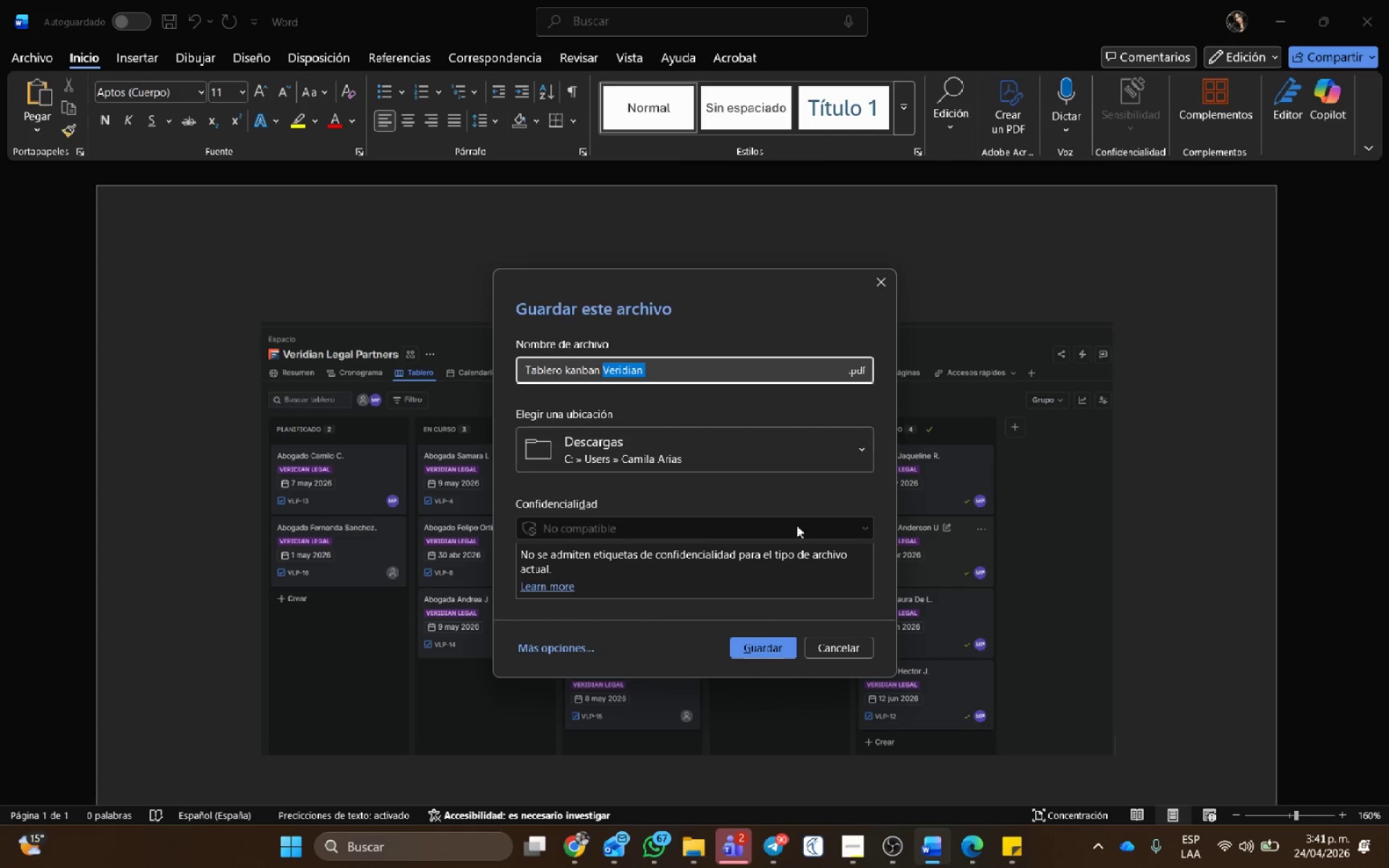 
left_click([763, 644])
 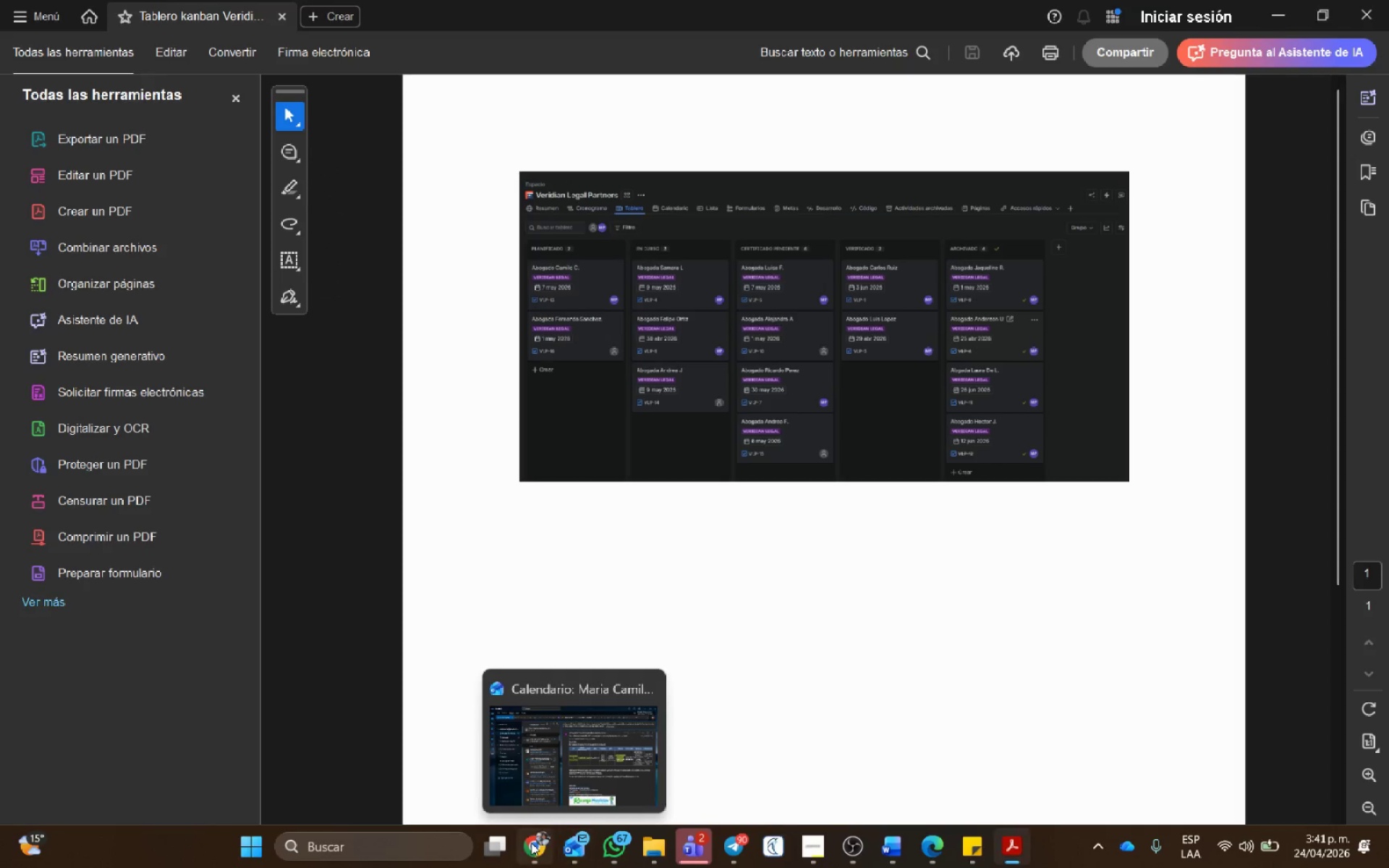 
left_click([1382, 9])
 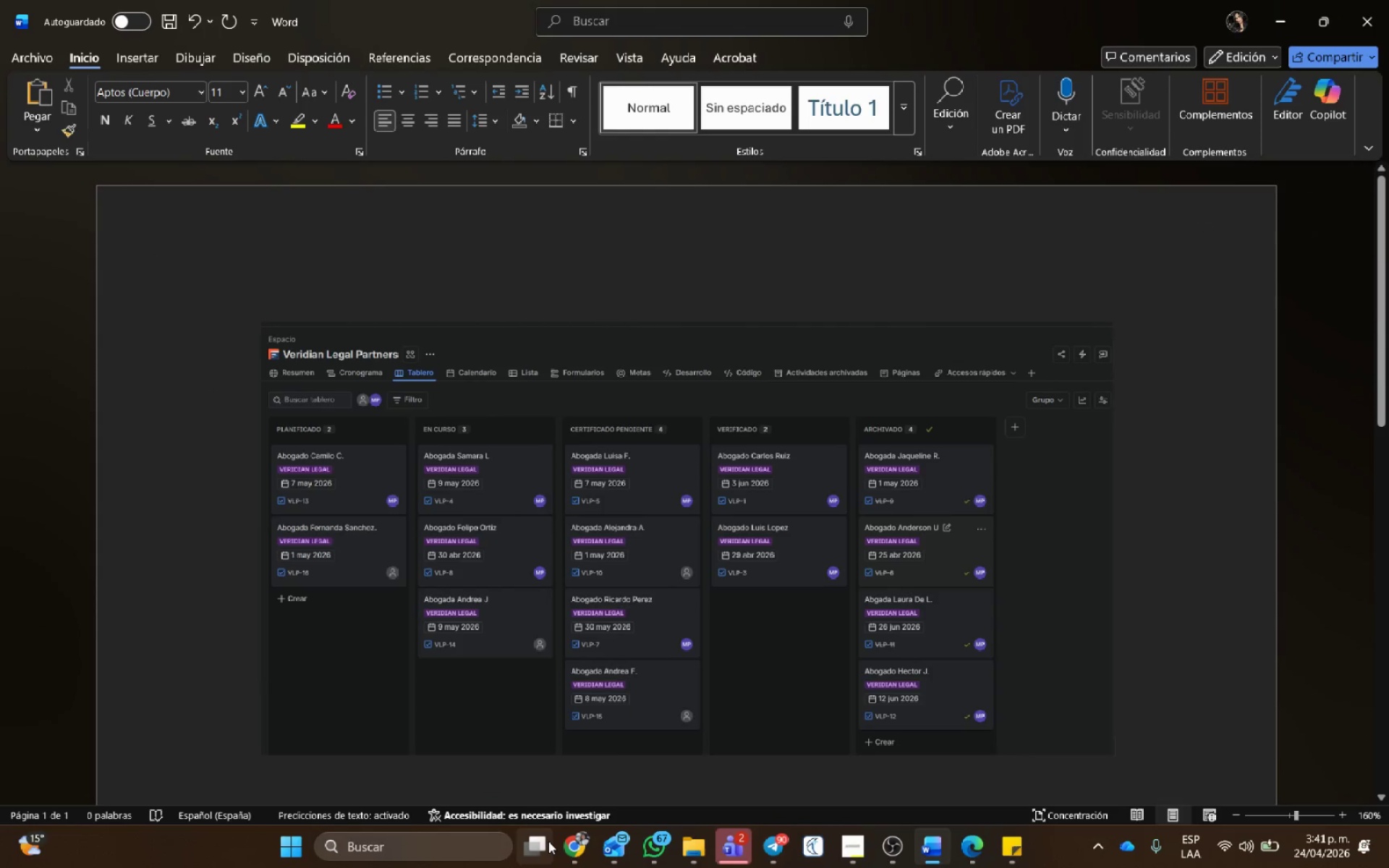 
left_click([585, 846])
 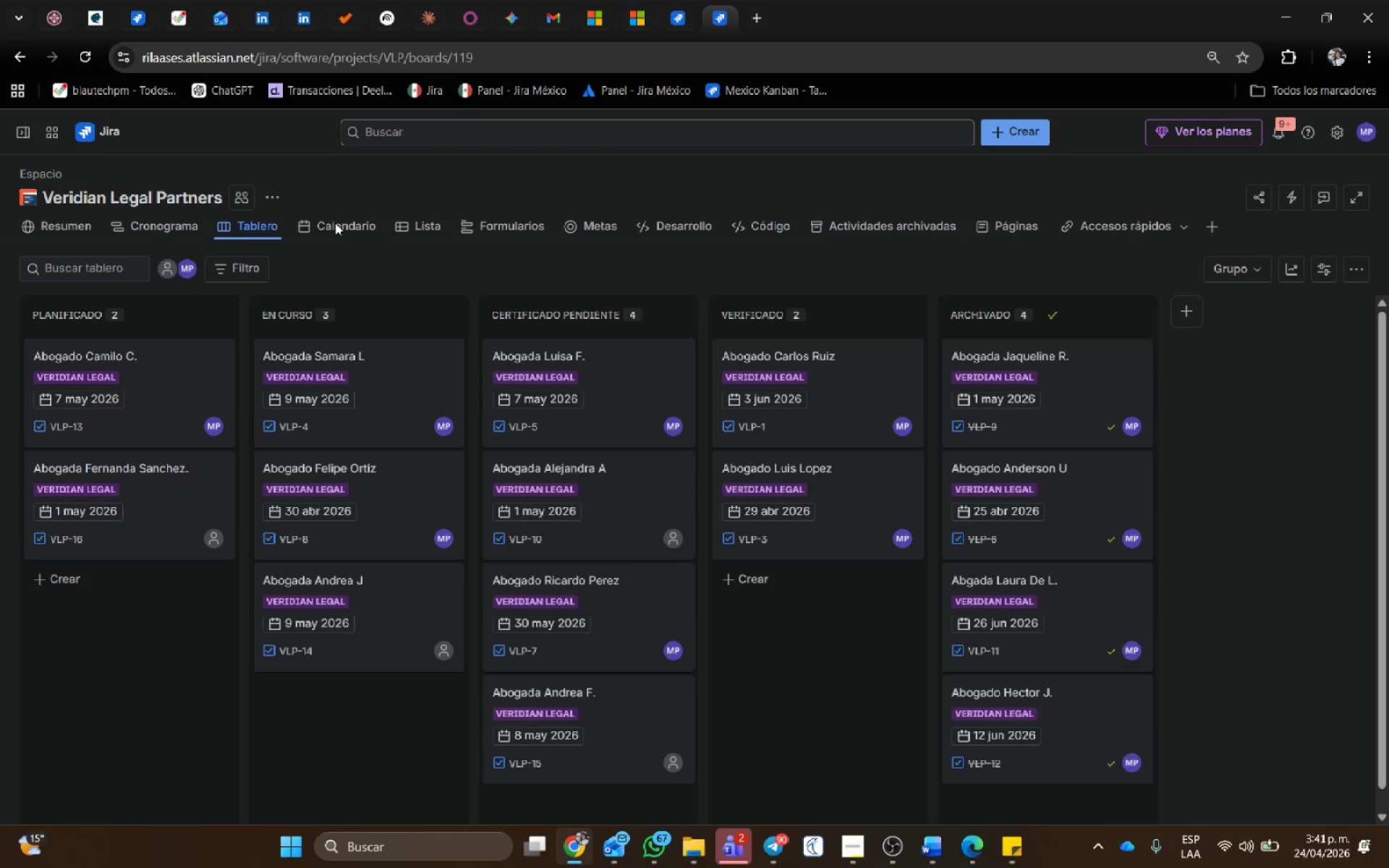 
left_click([335, 223])
 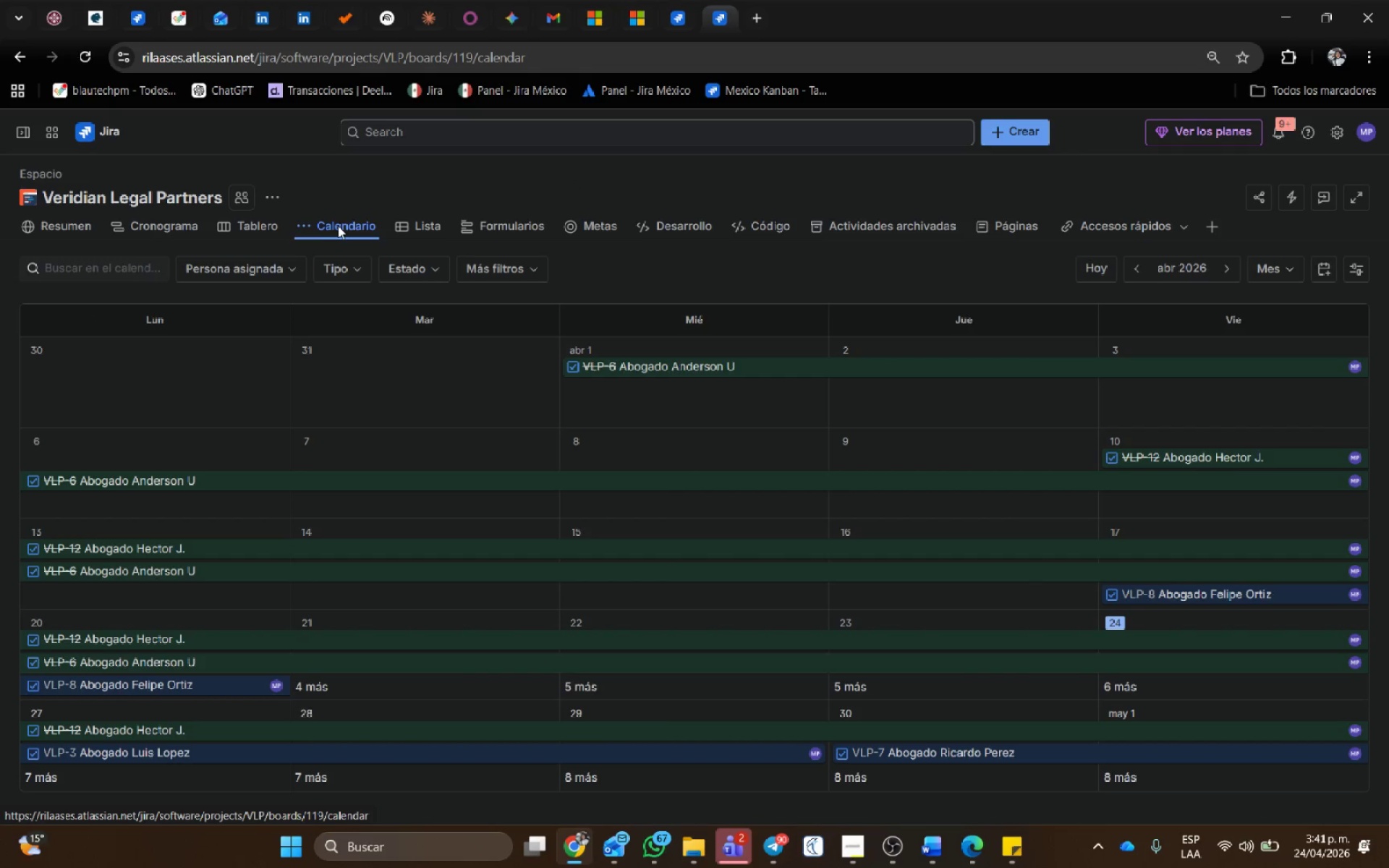 
key(Meta+Shift+S)
 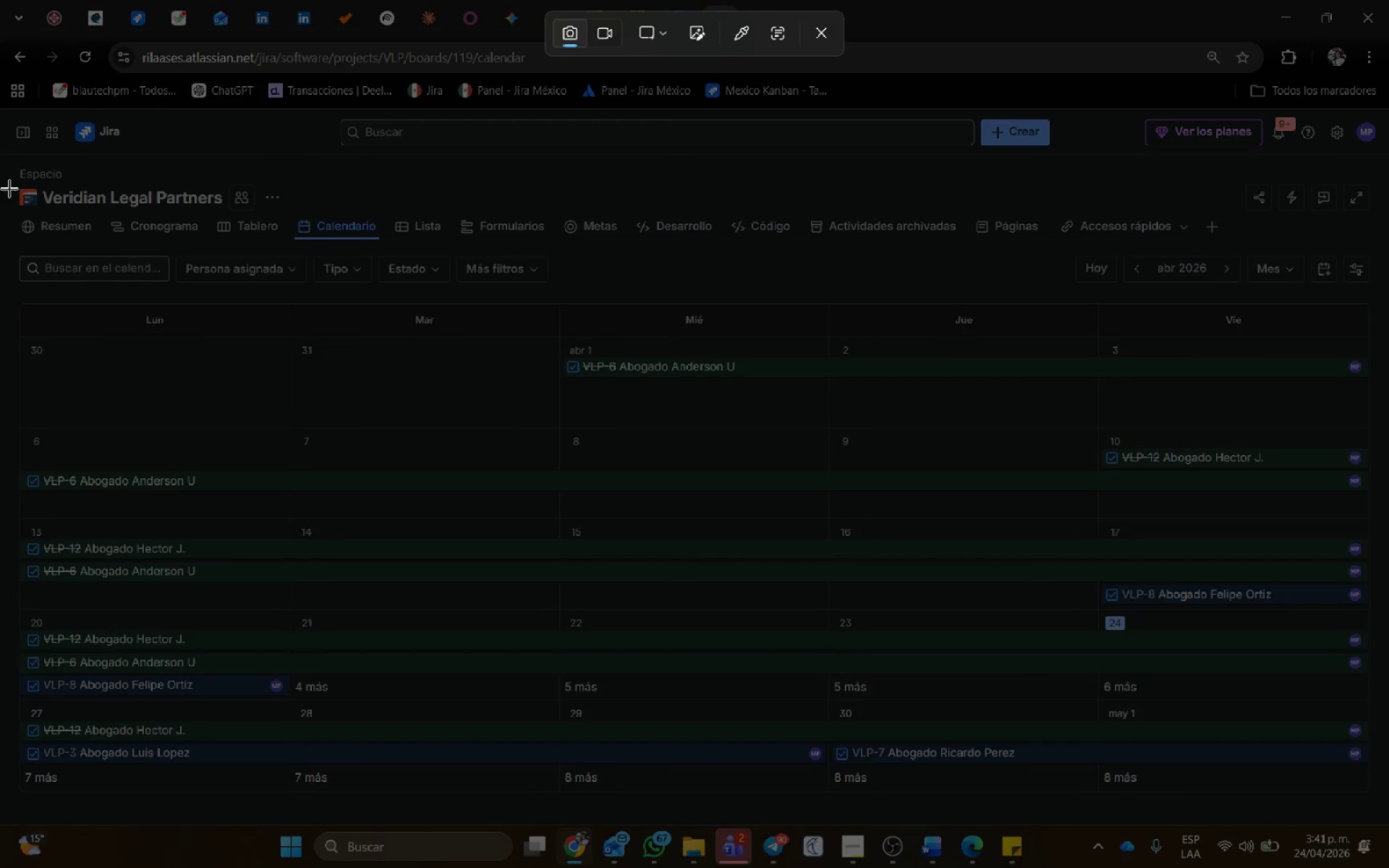 
left_click_drag(start_coordinate=[6, 162], to_coordinate=[1388, 817])
 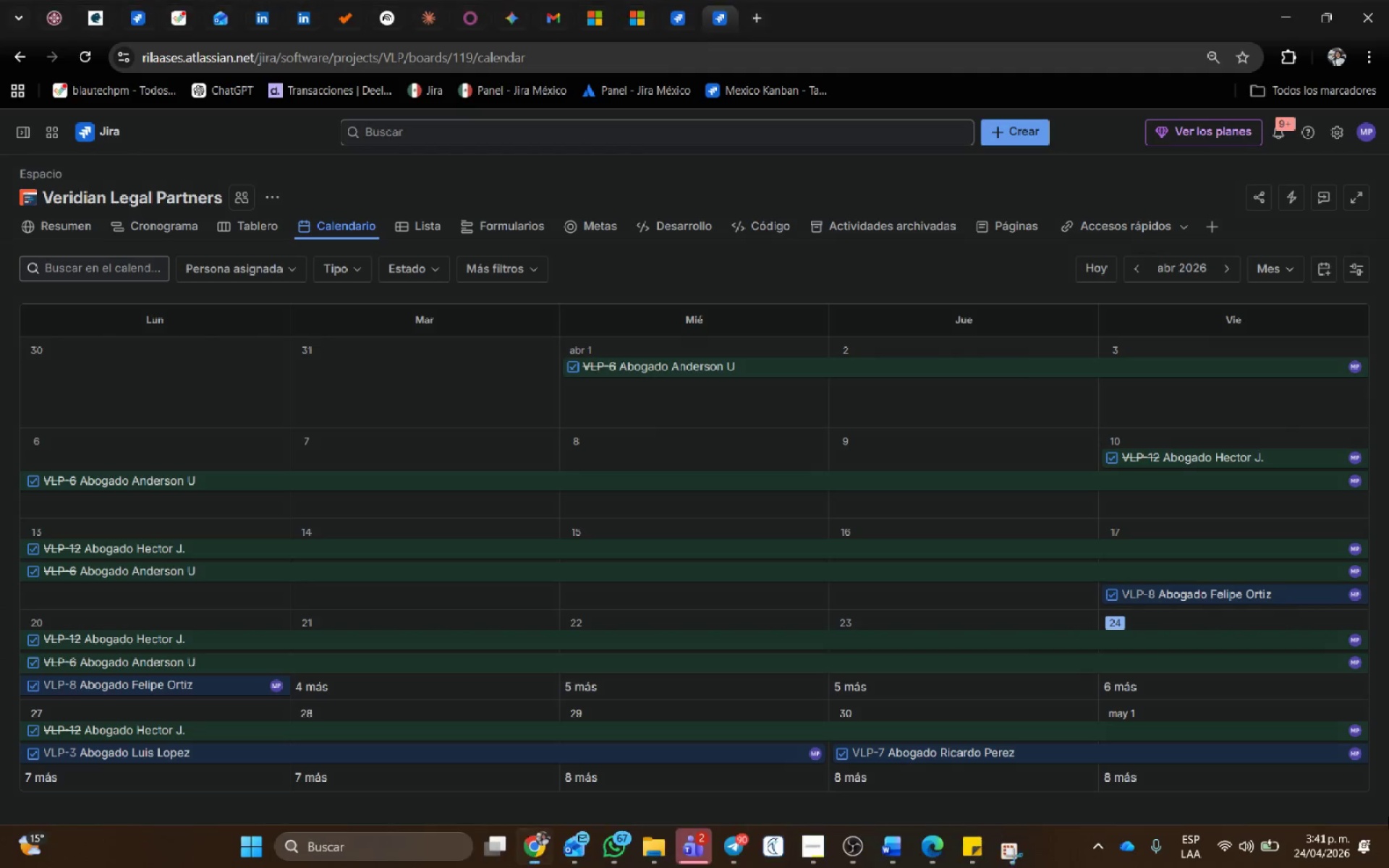 
key(Alt+AltLeft)
 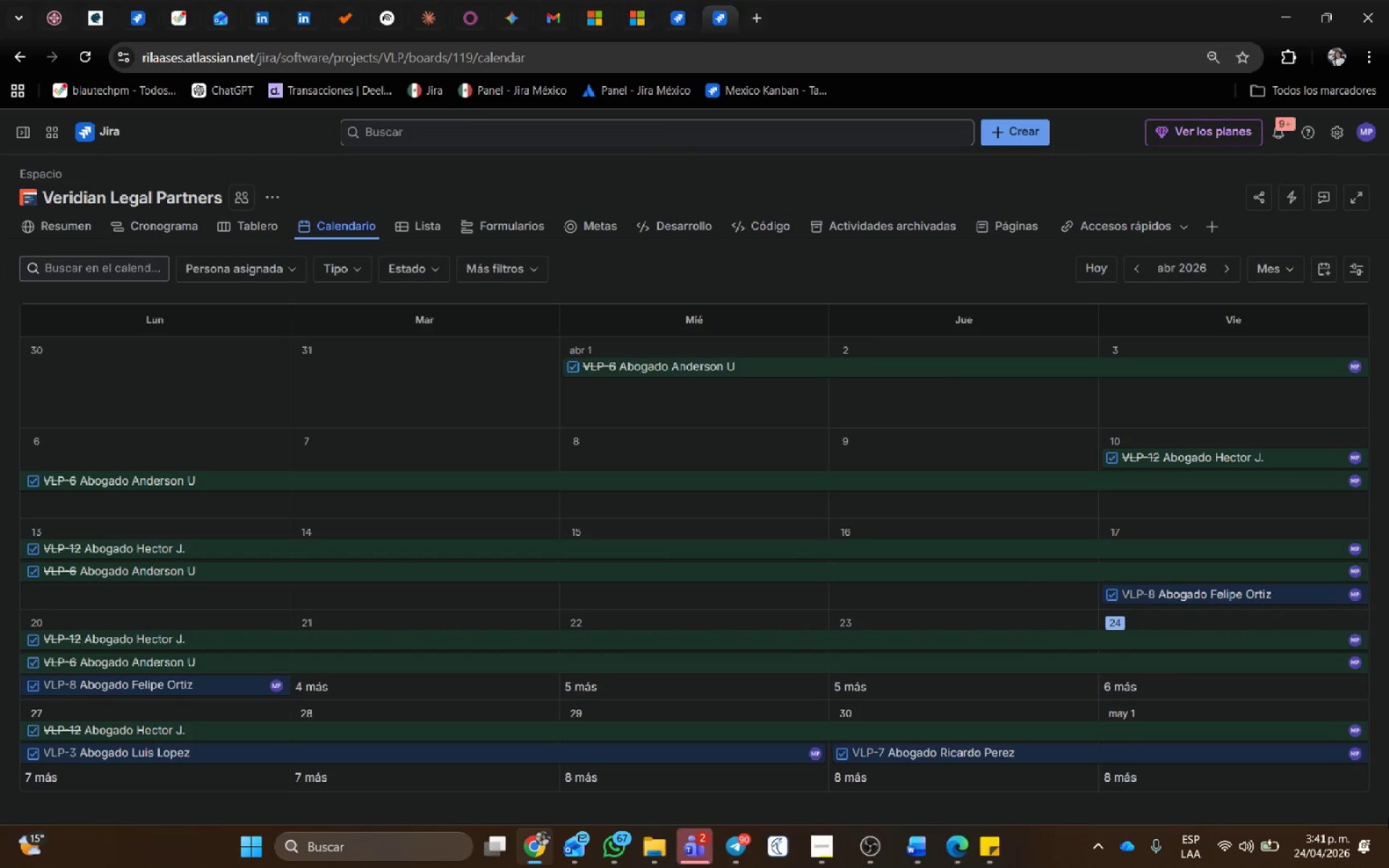 
key(Alt+Tab)
 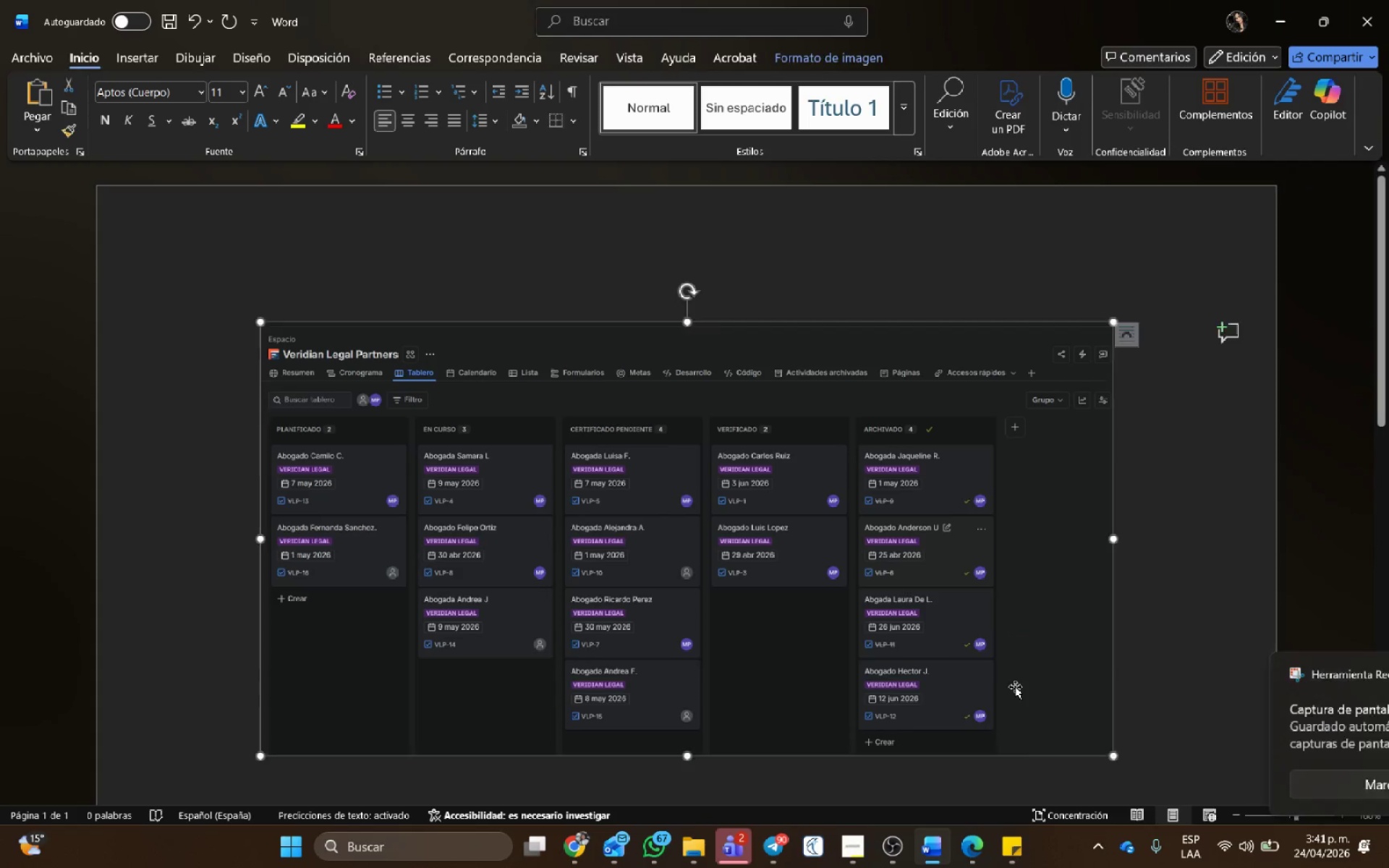 
key(Delete)
 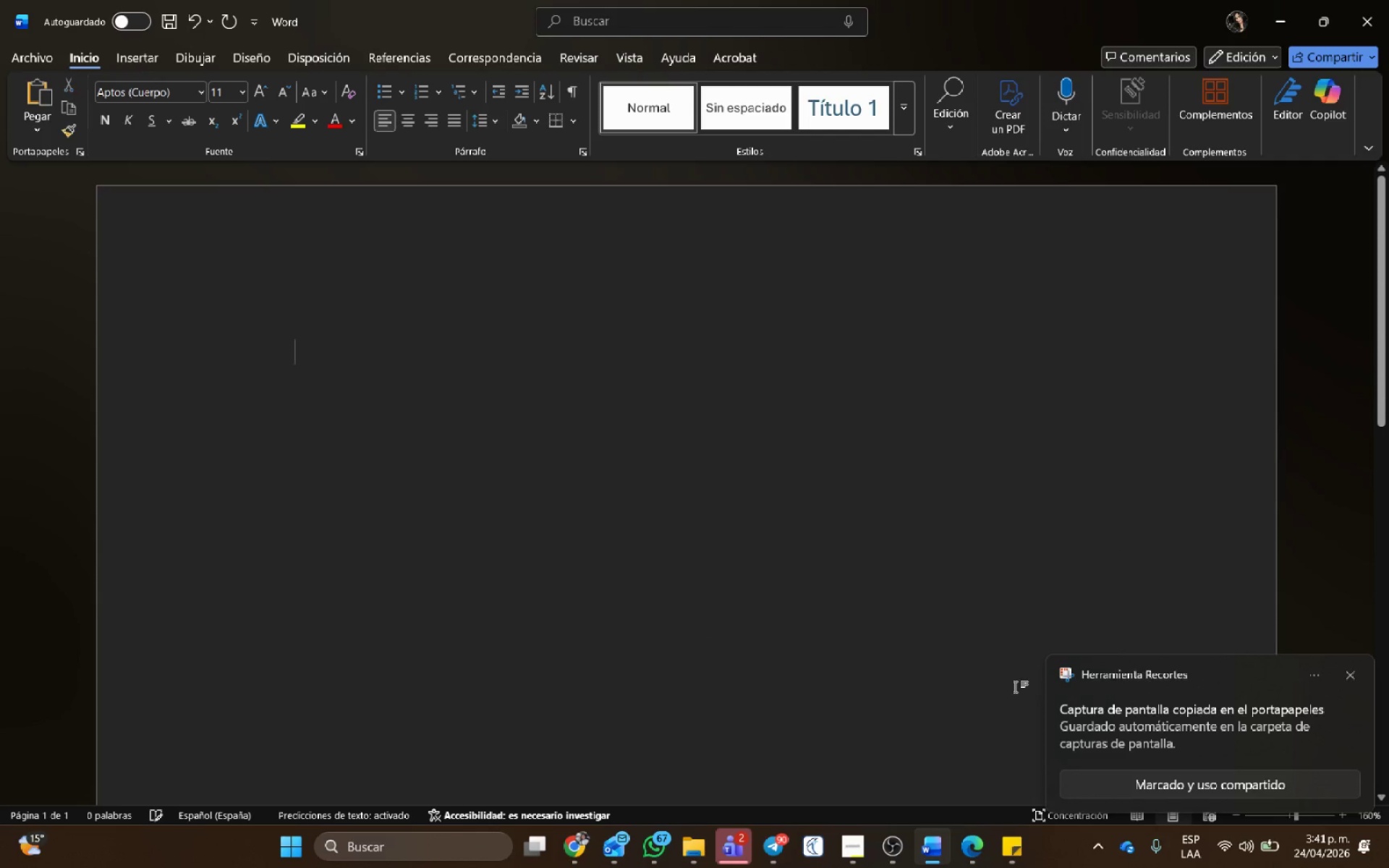 
key(Control+V)
 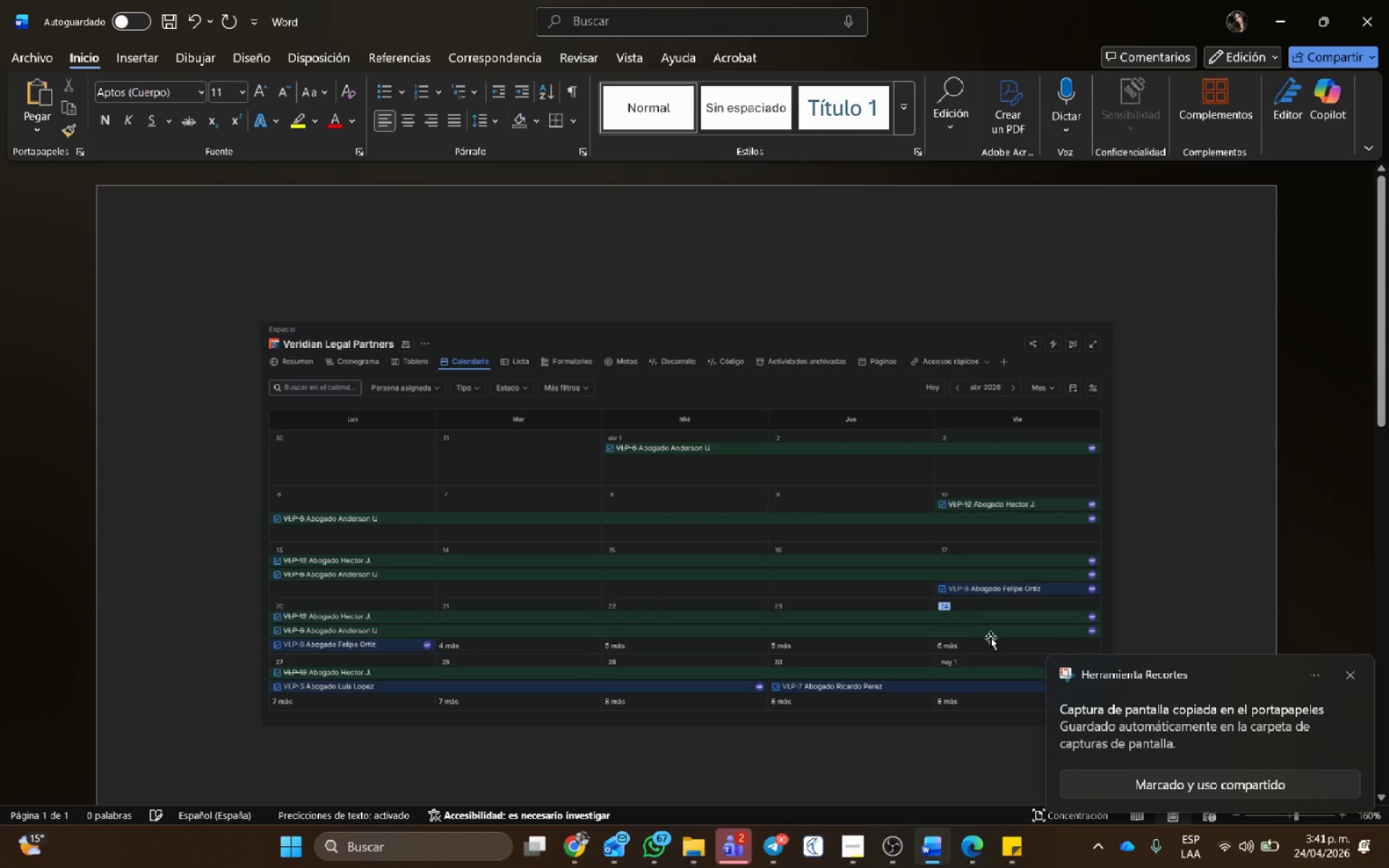 
key(Control+G)
 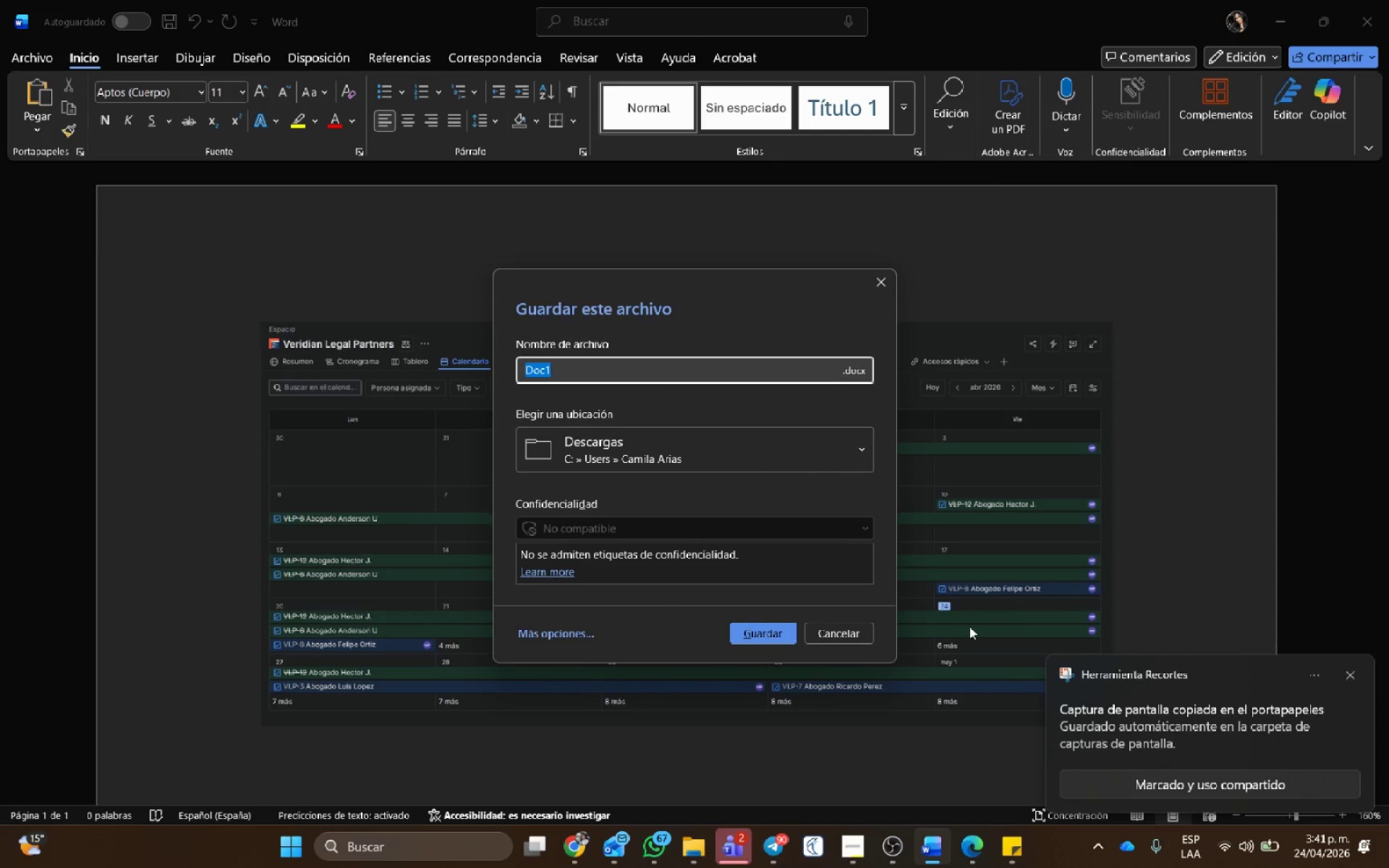 
type(calendario )
 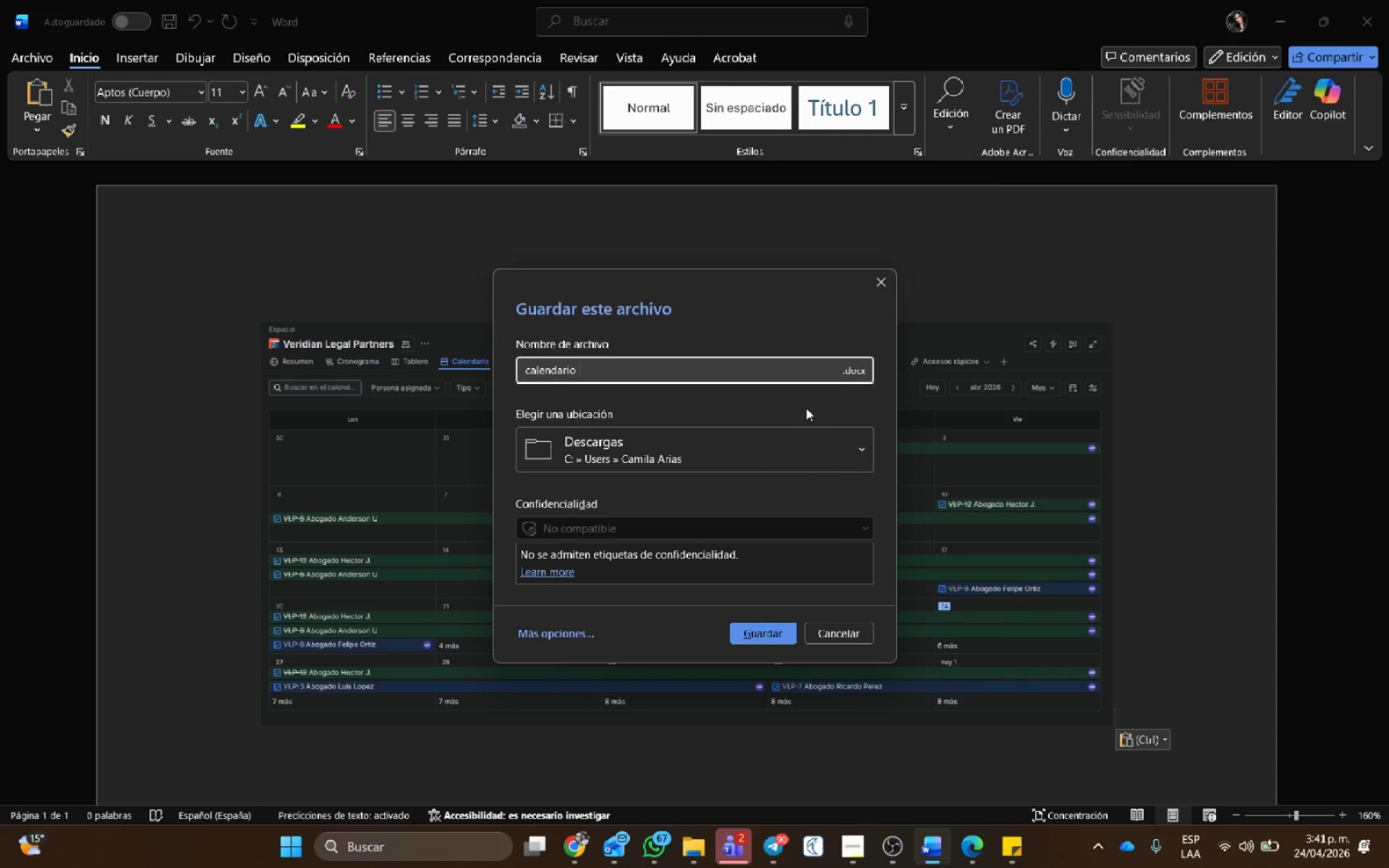 
key(Meta+V)
 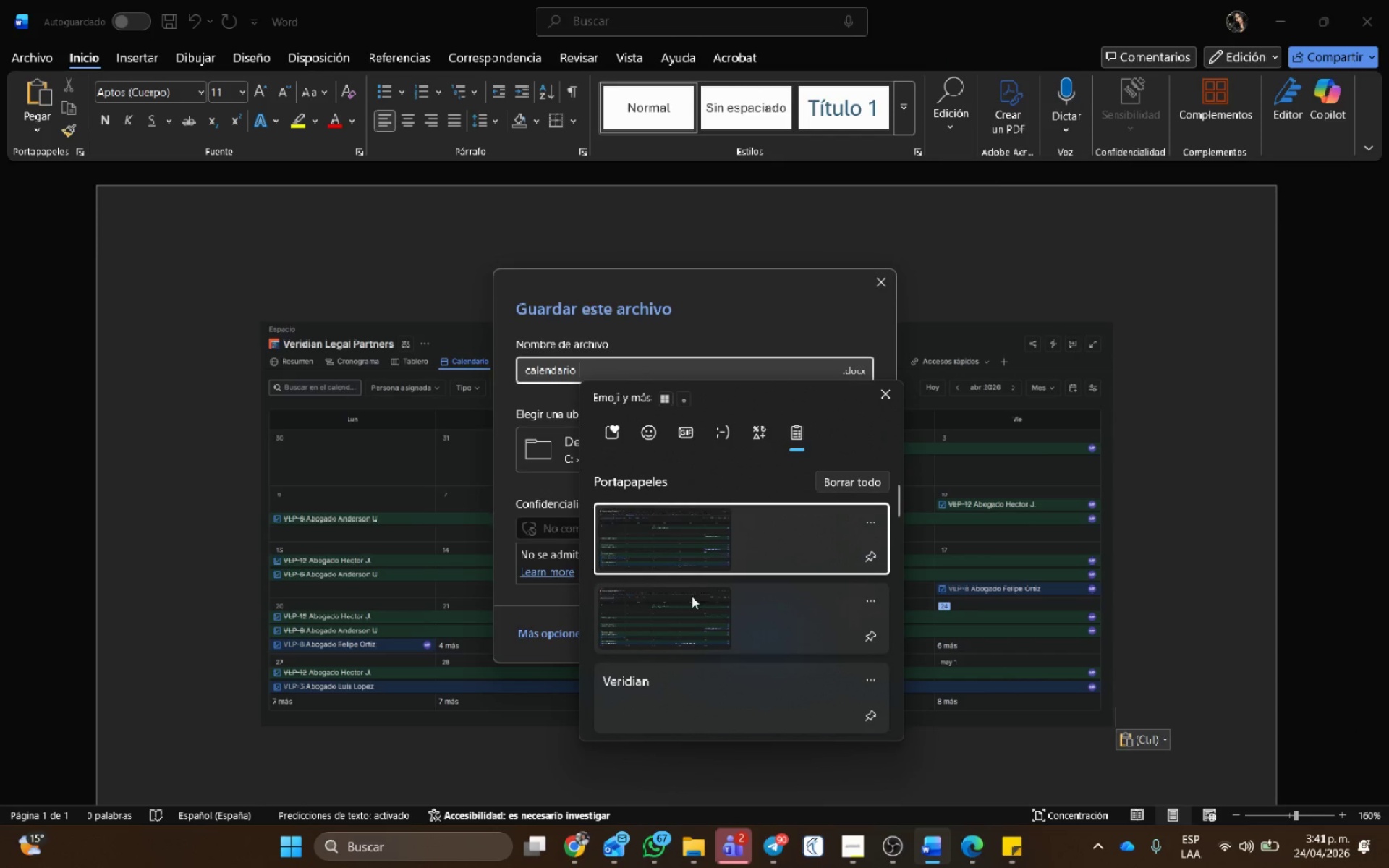 
left_click([632, 697])
 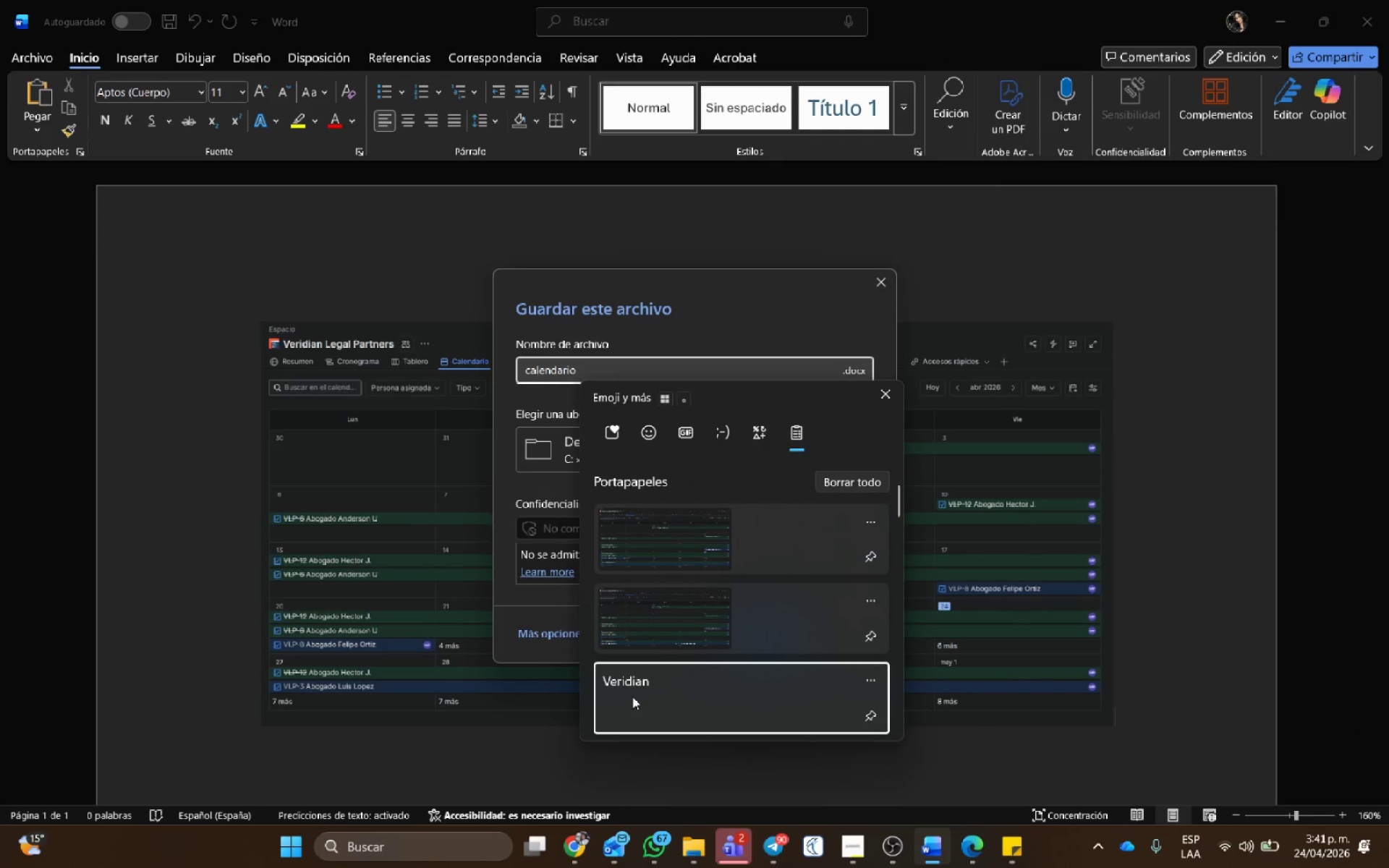 
key(Control+ControlLeft)
 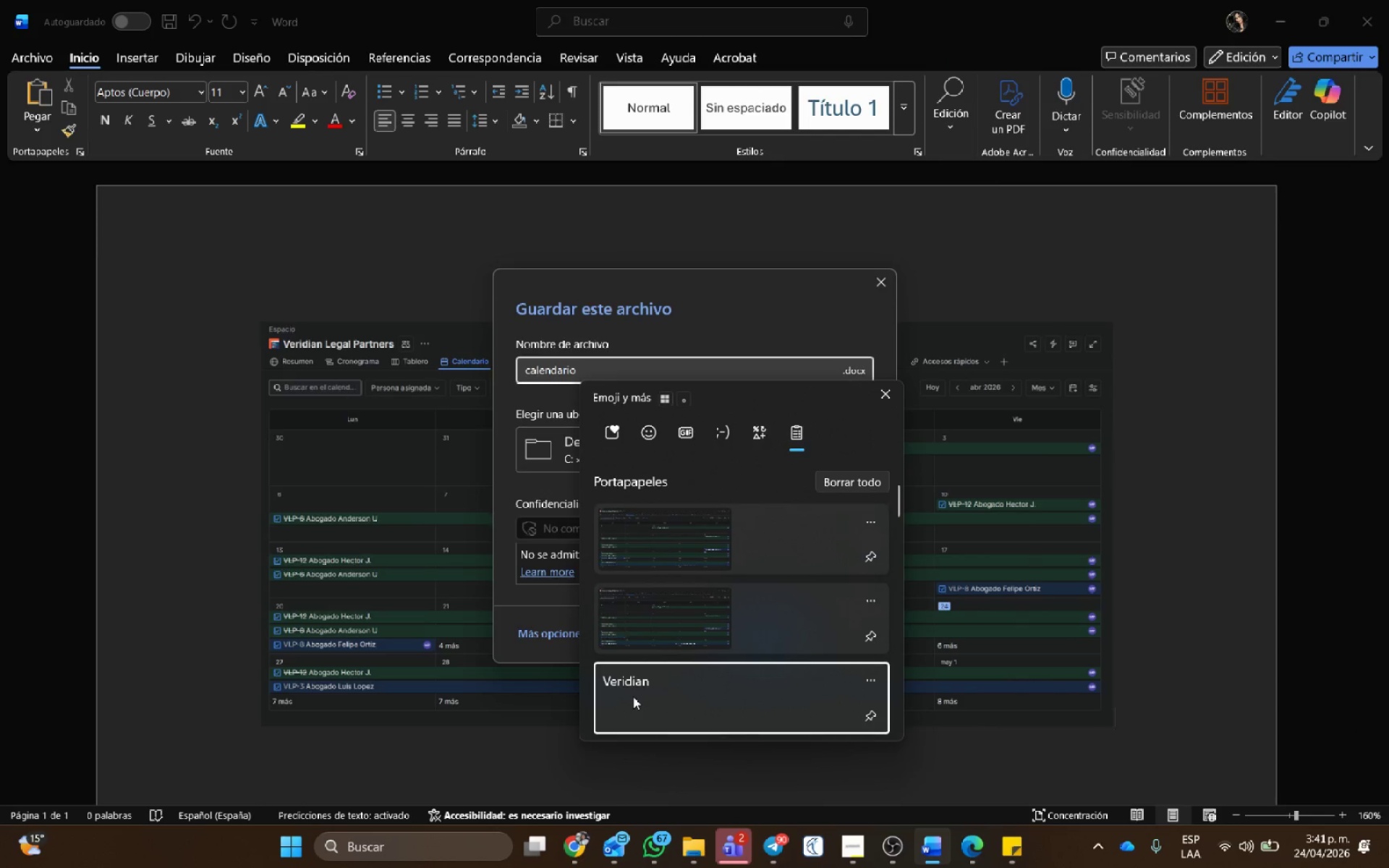 
left_click([896, 524])
 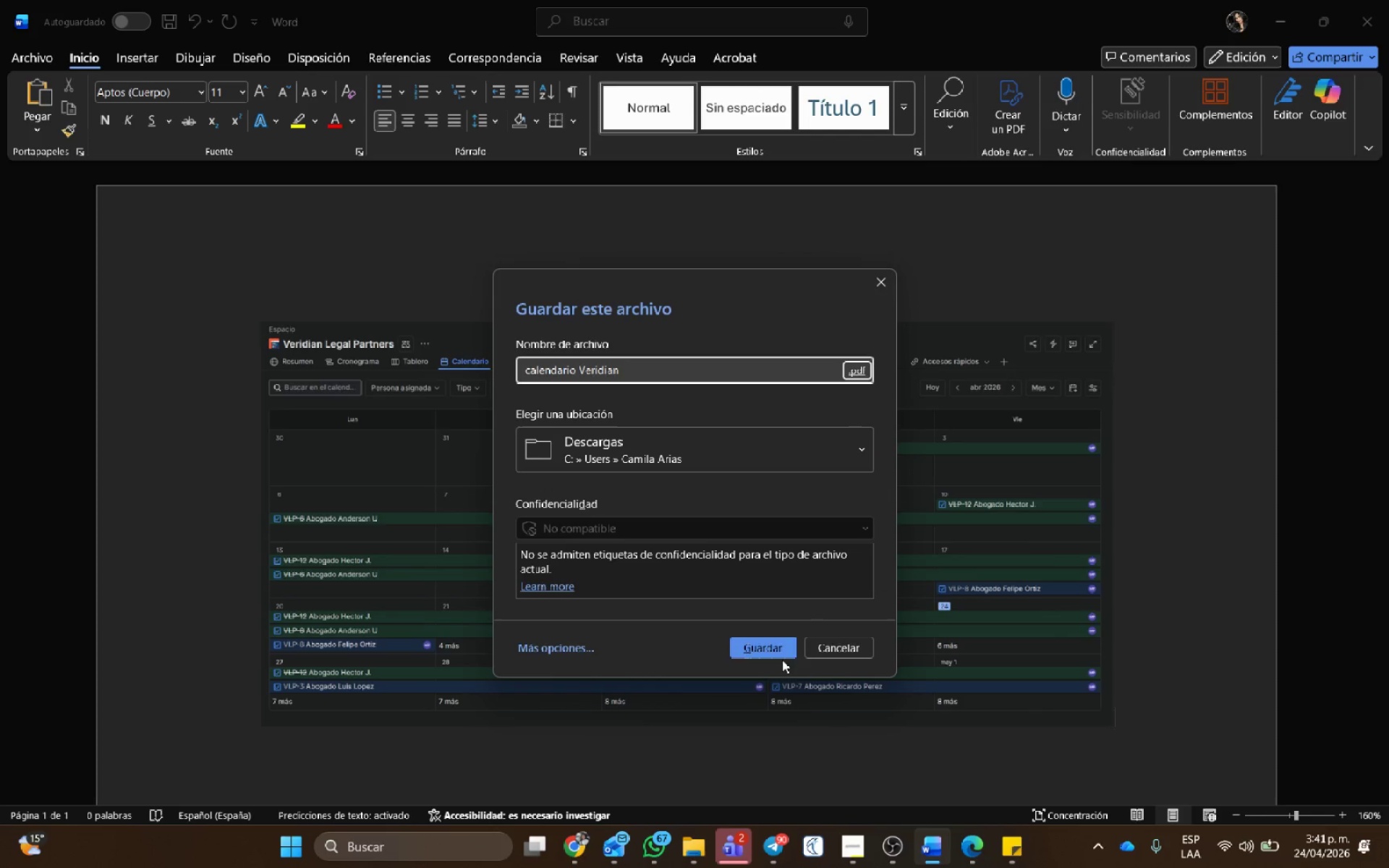 
left_click([771, 646])
 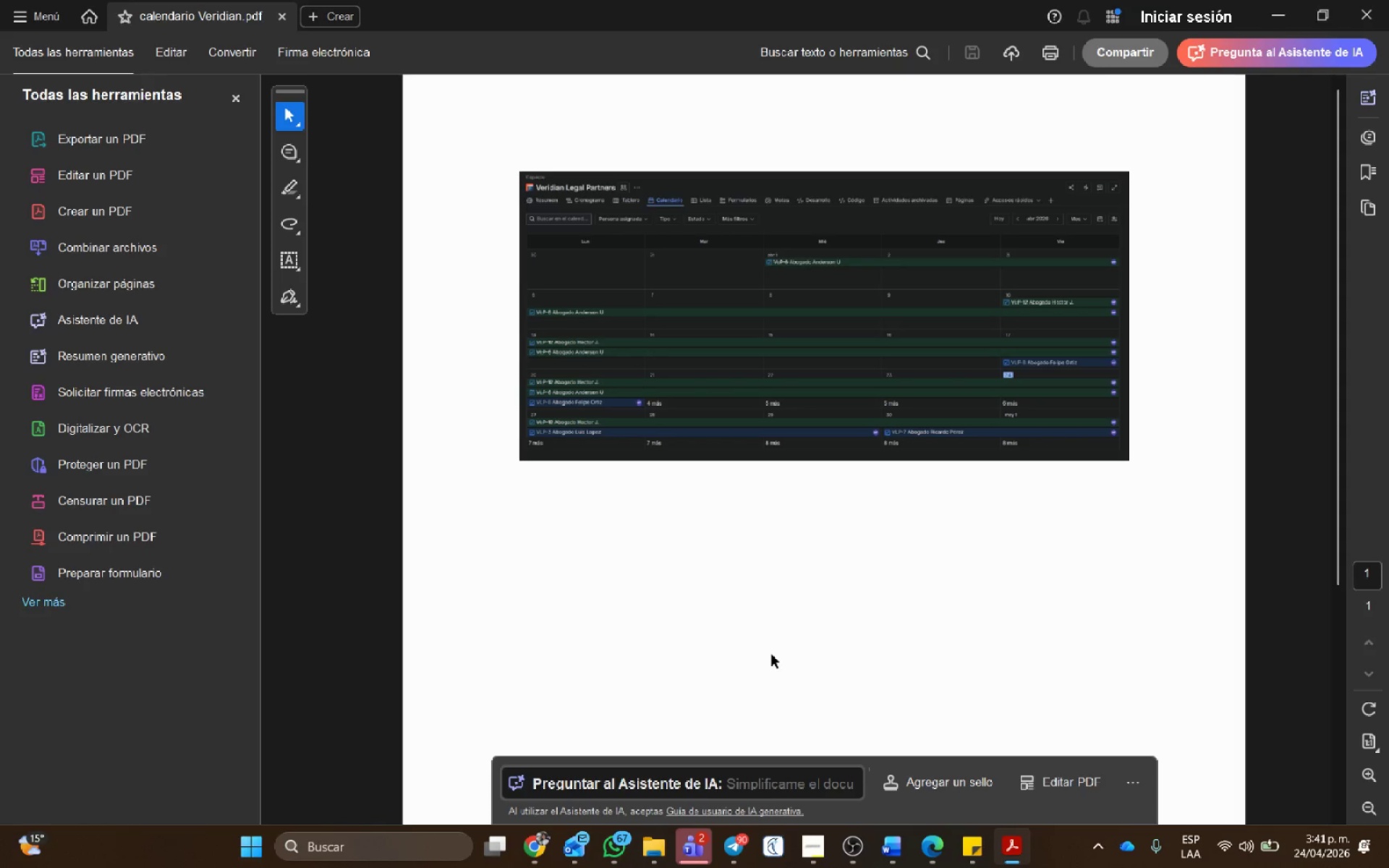 
wait(21.08)
 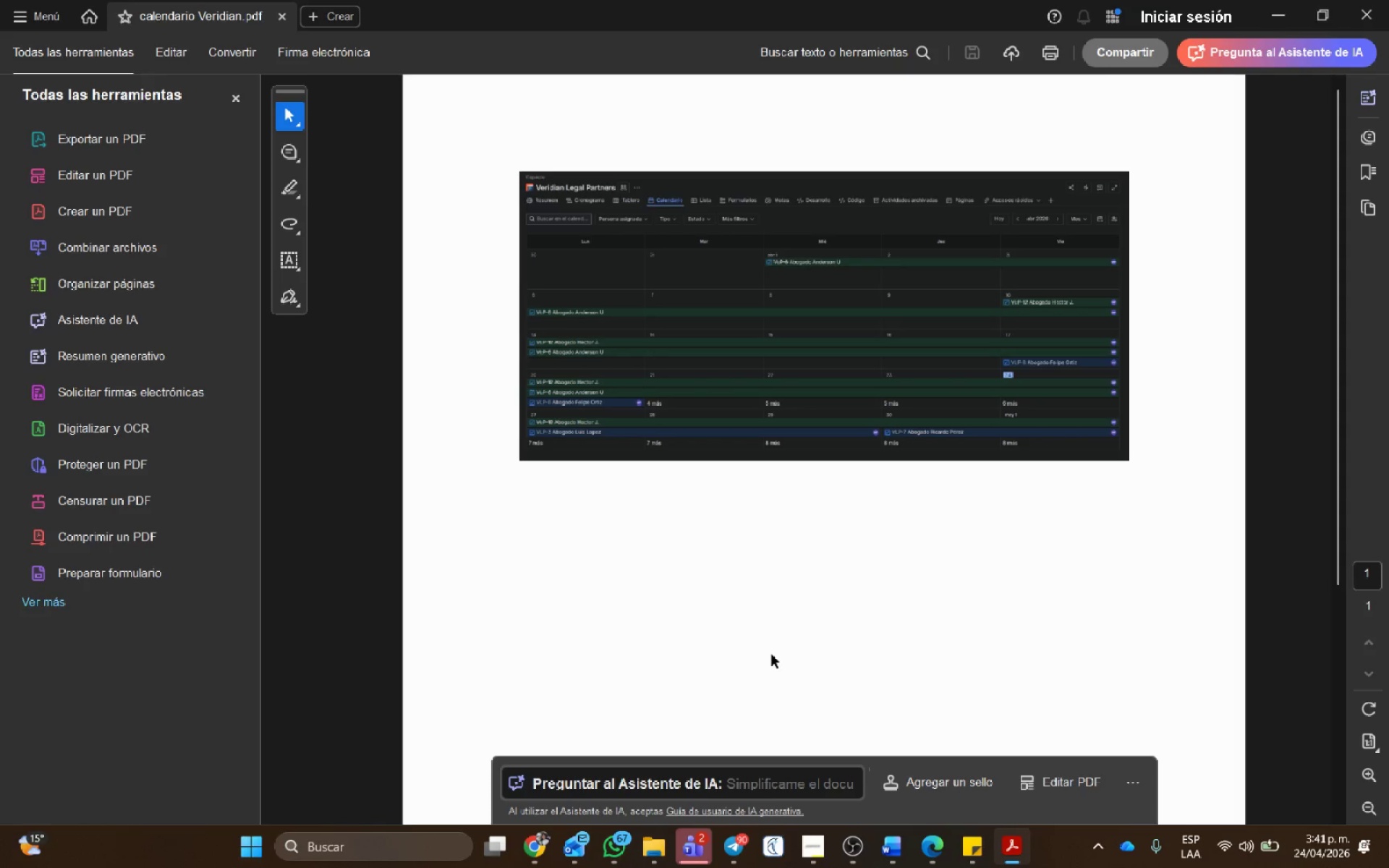 
left_click([1384, 6])
 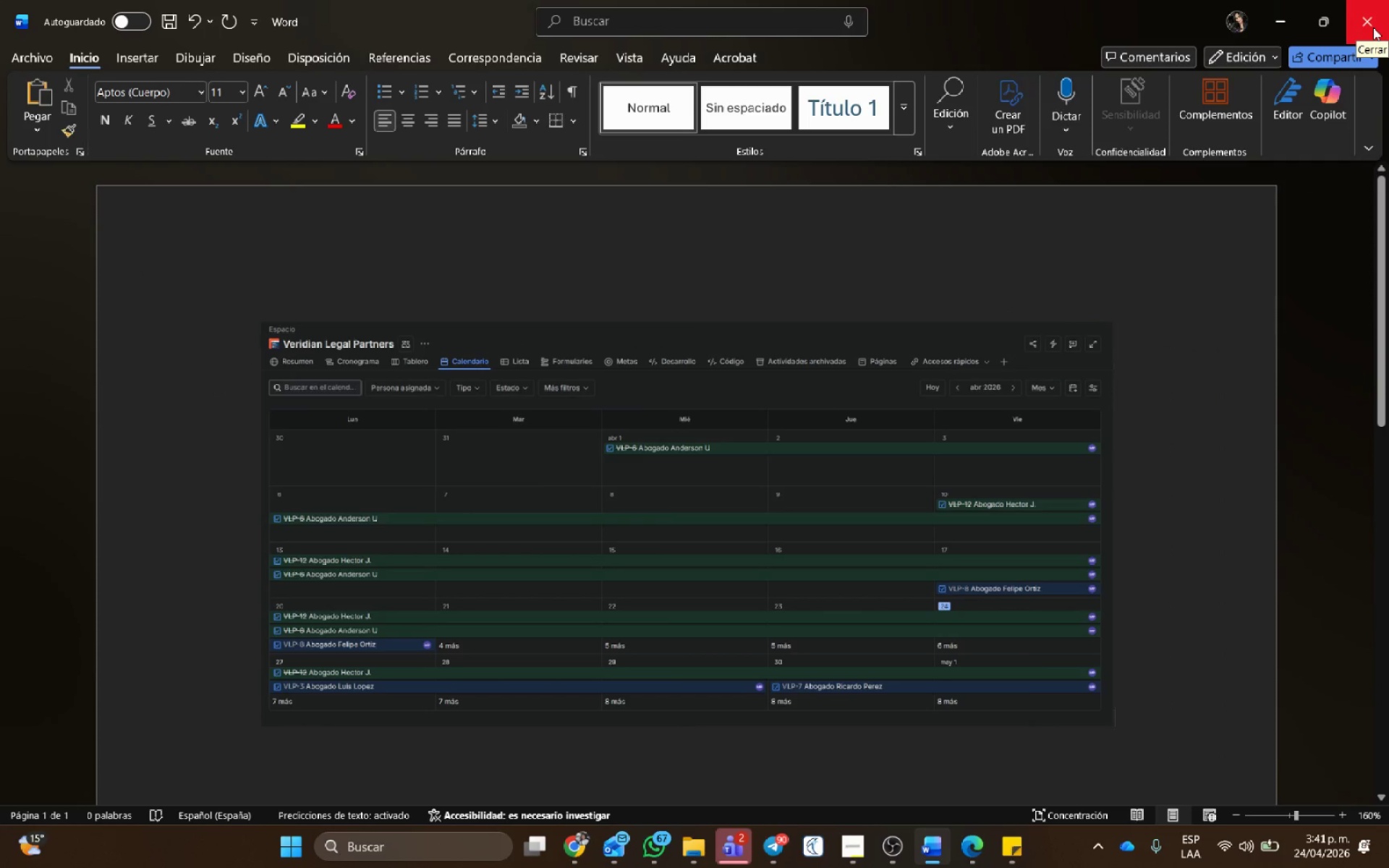 
wait(8.36)
 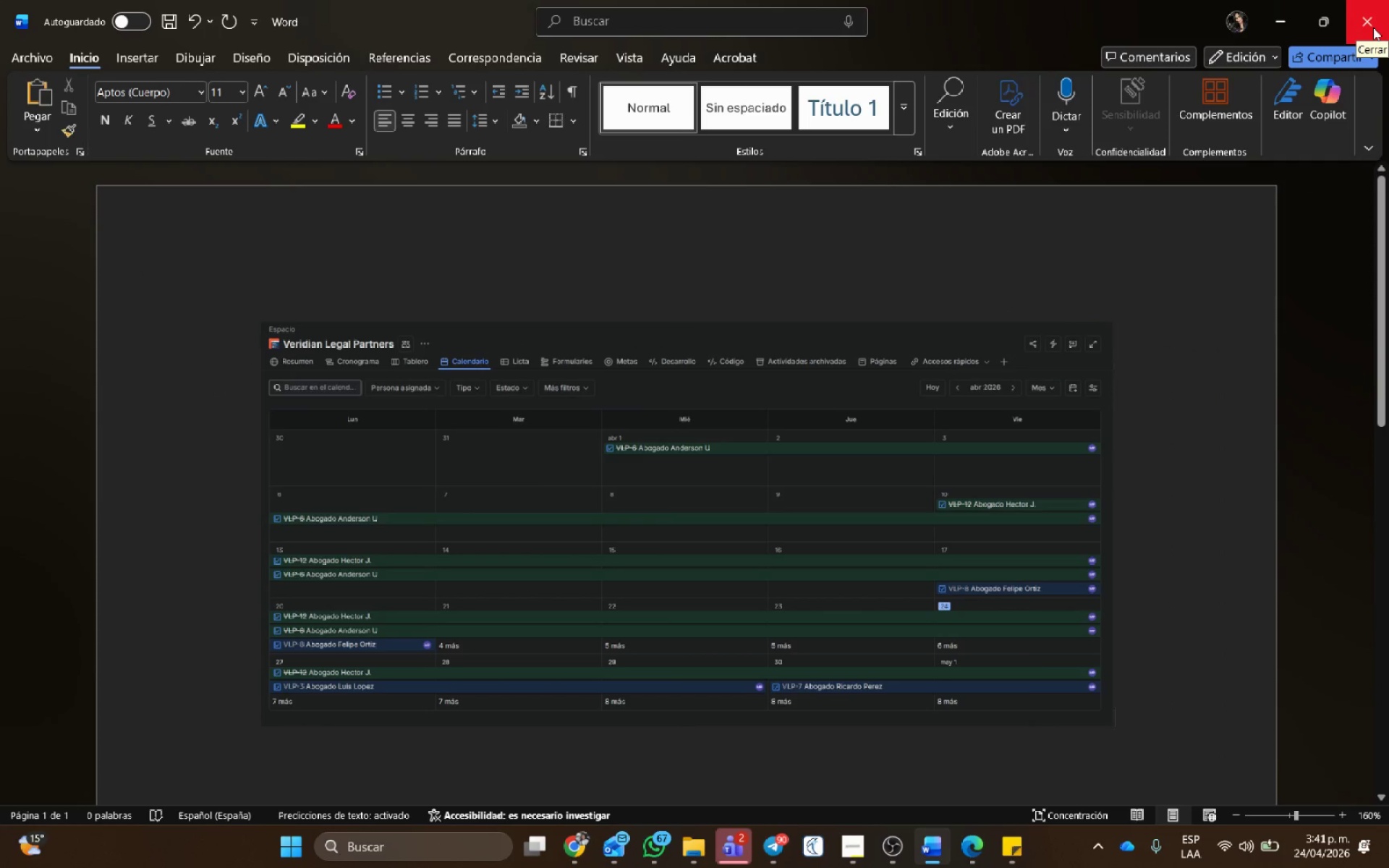 
key(Backspace)
 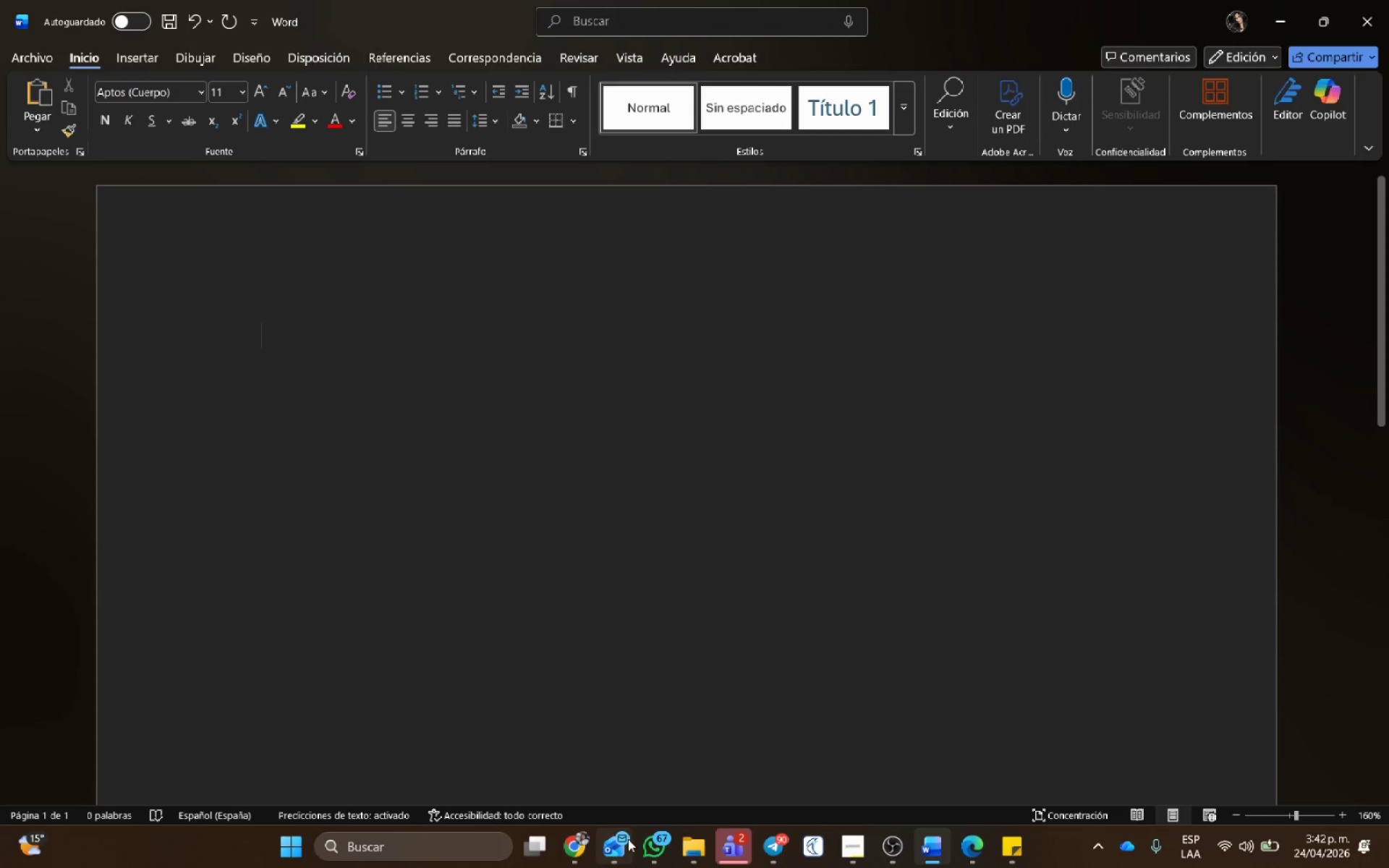 
left_click([573, 845])
 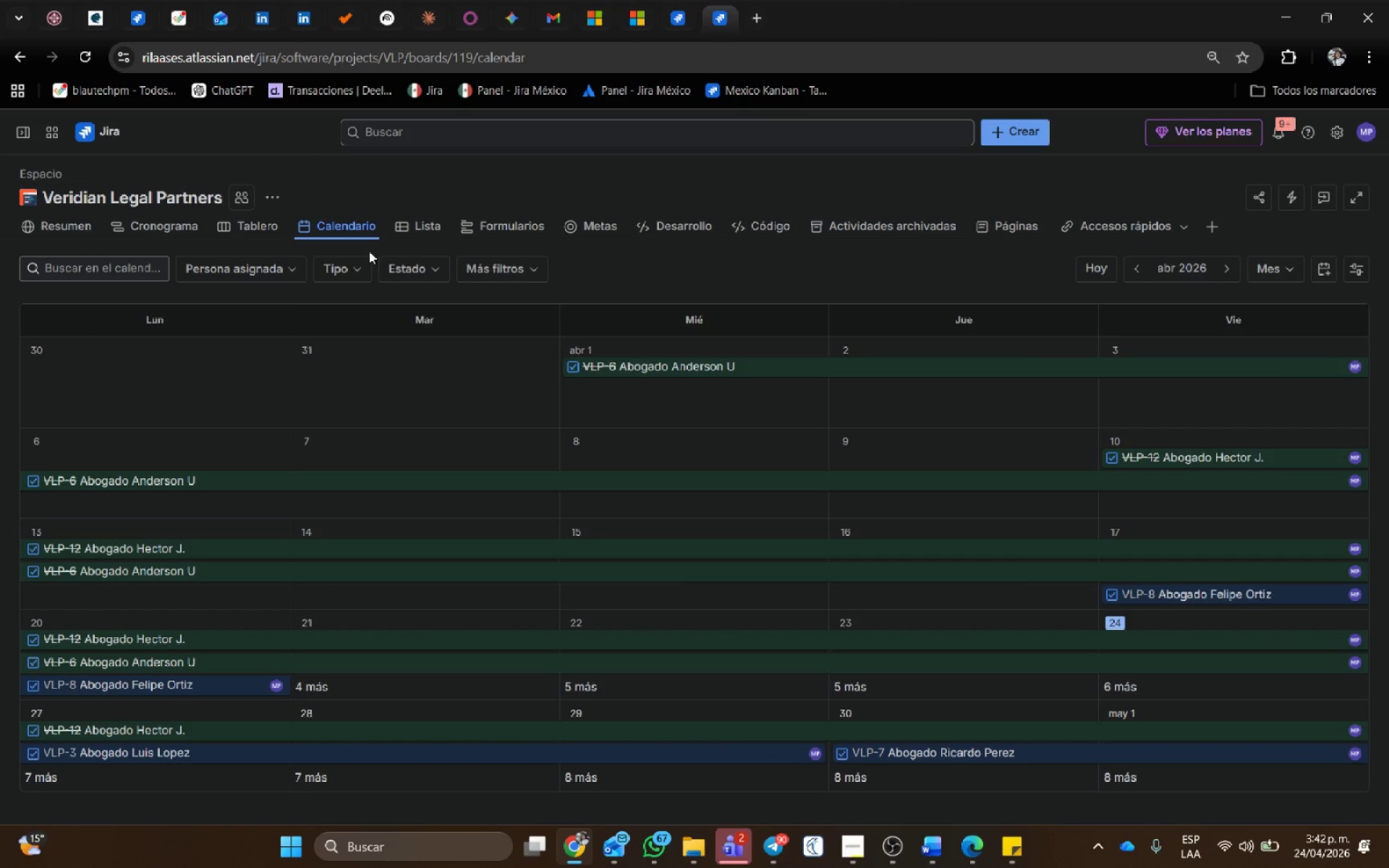 
wait(6.75)
 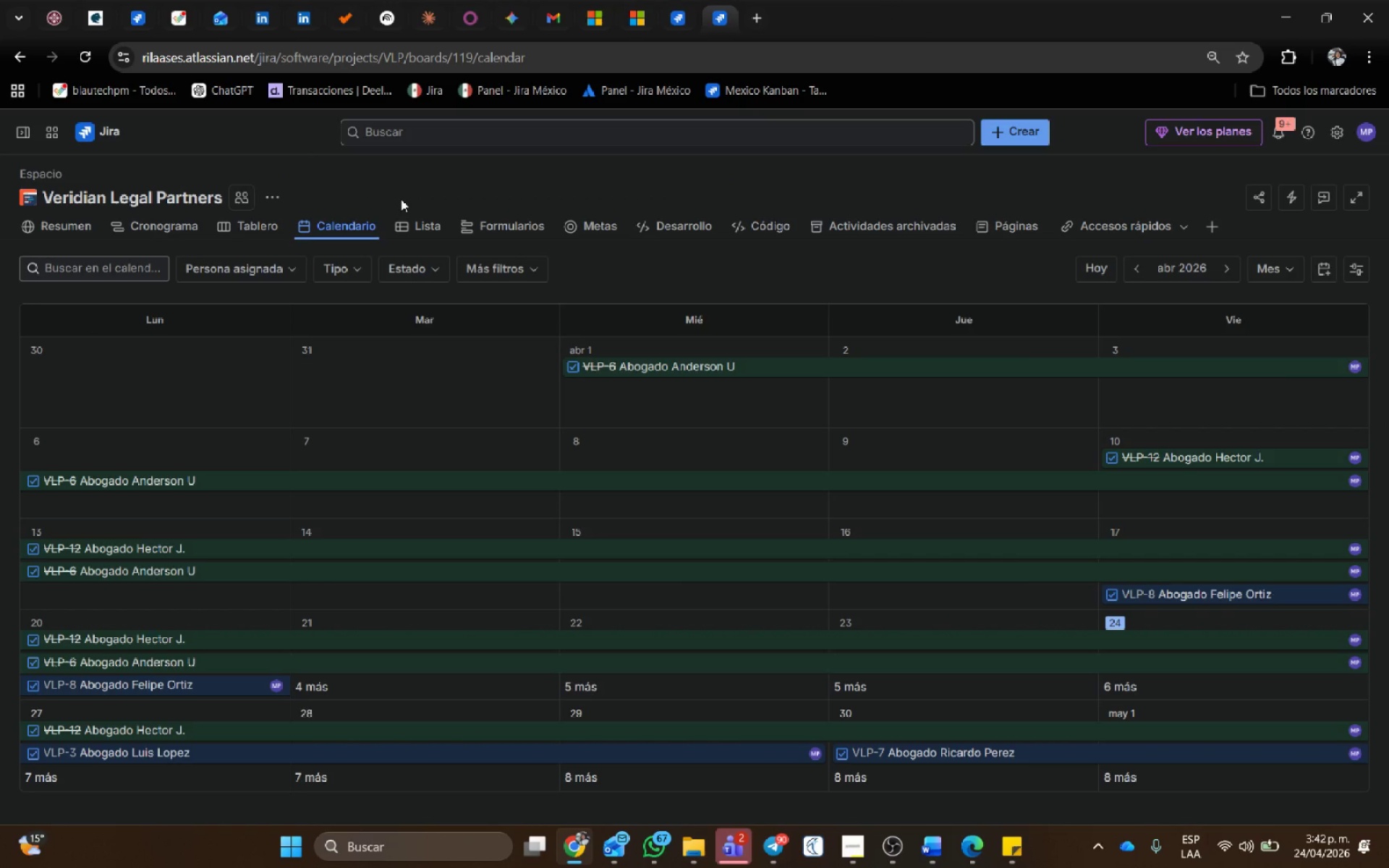 
left_click([406, 222])
 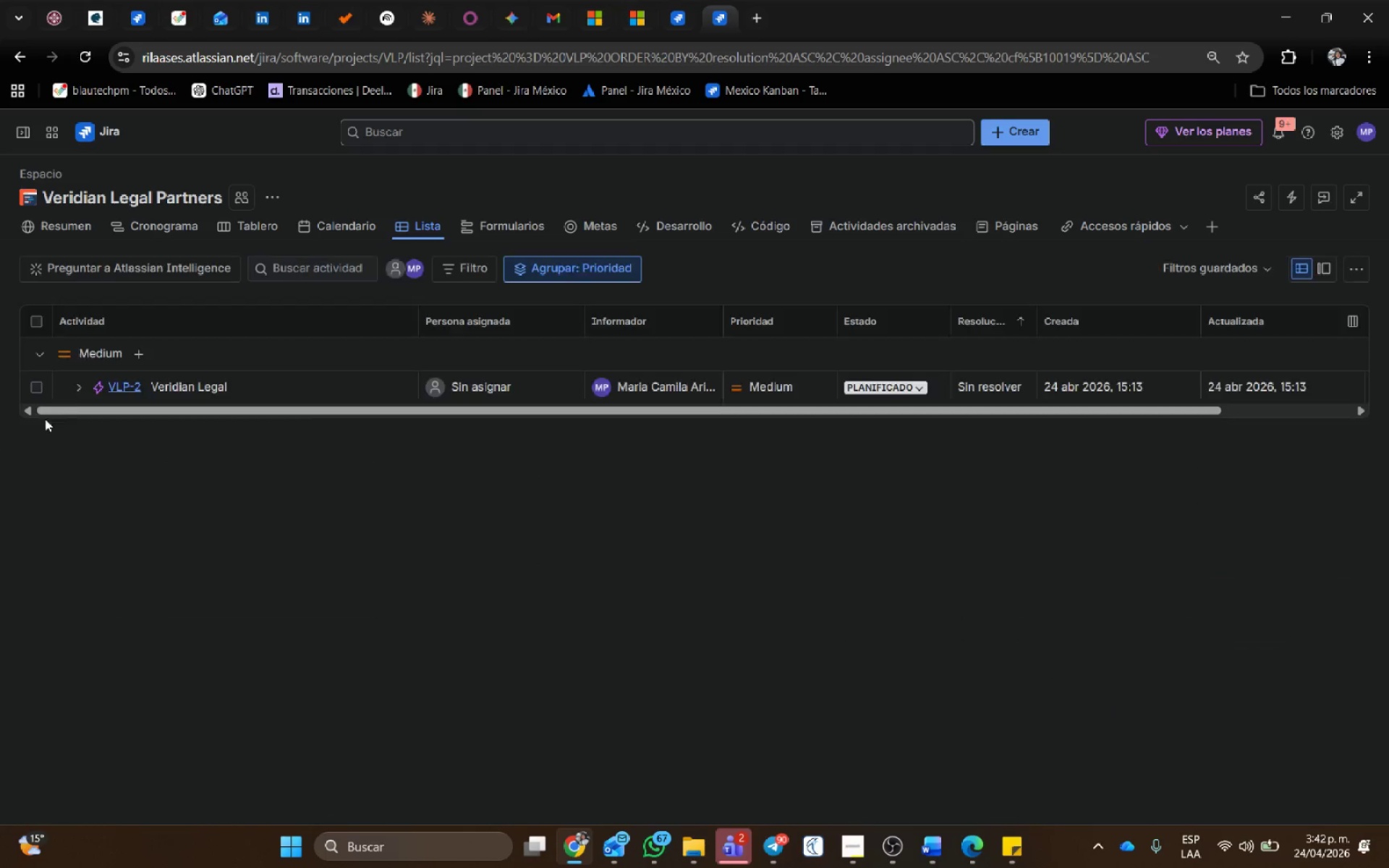 
left_click([74, 388])
 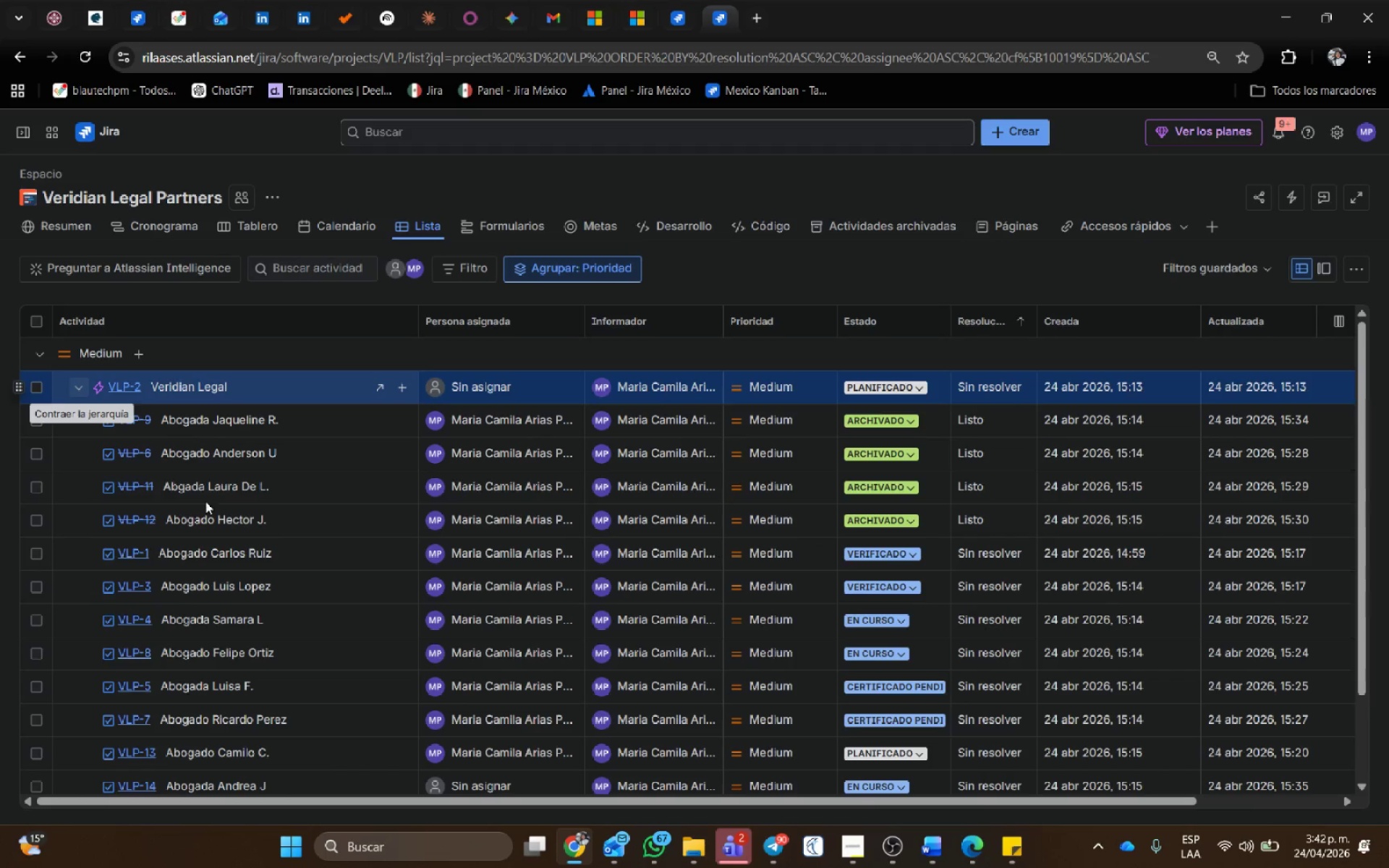 
scroll: coordinate [433, 597], scroll_direction: none, amount: 0.0
 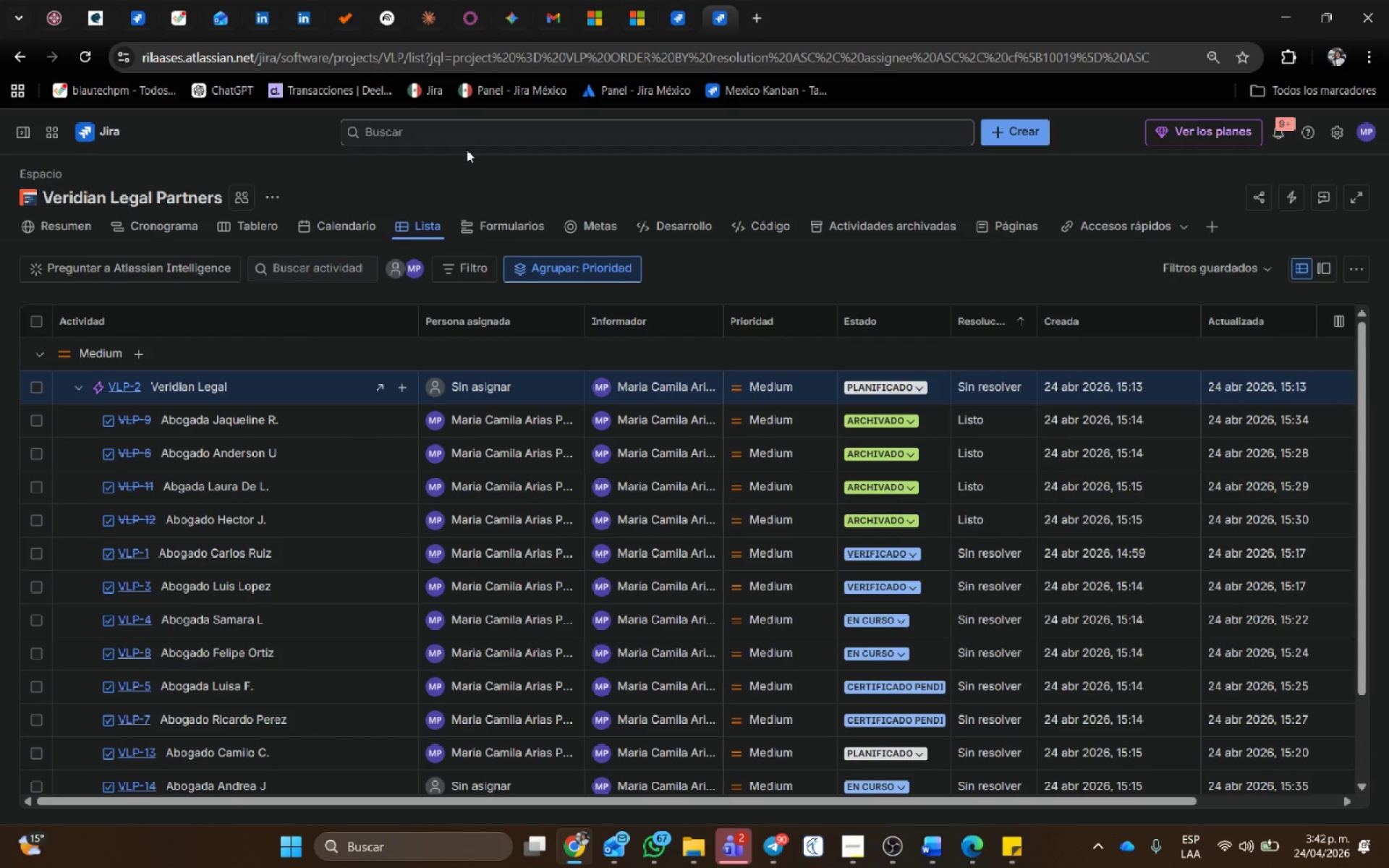 
key(Meta+Shift+S)
 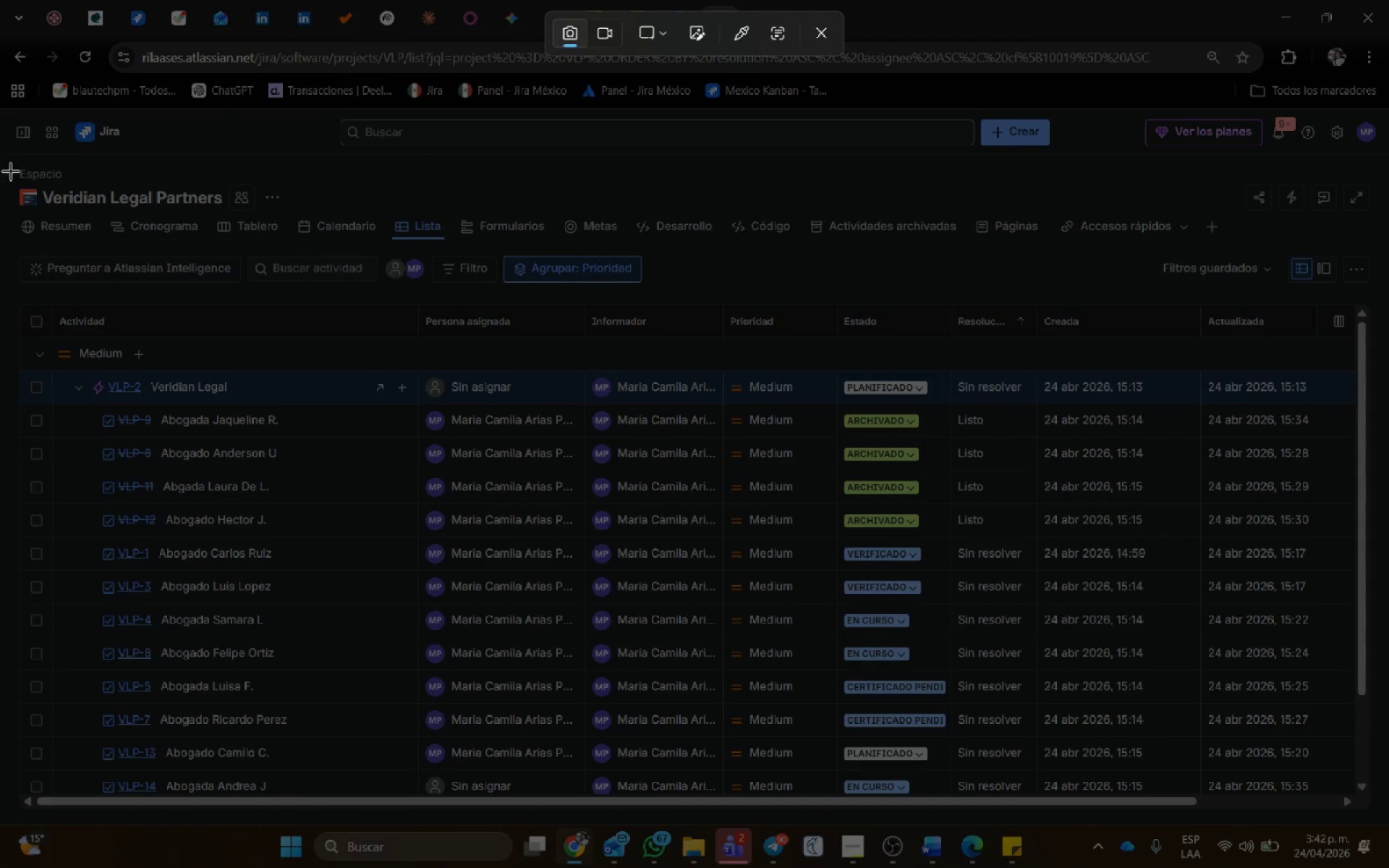 
left_click_drag(start_coordinate=[1, 105], to_coordinate=[1388, 824])
 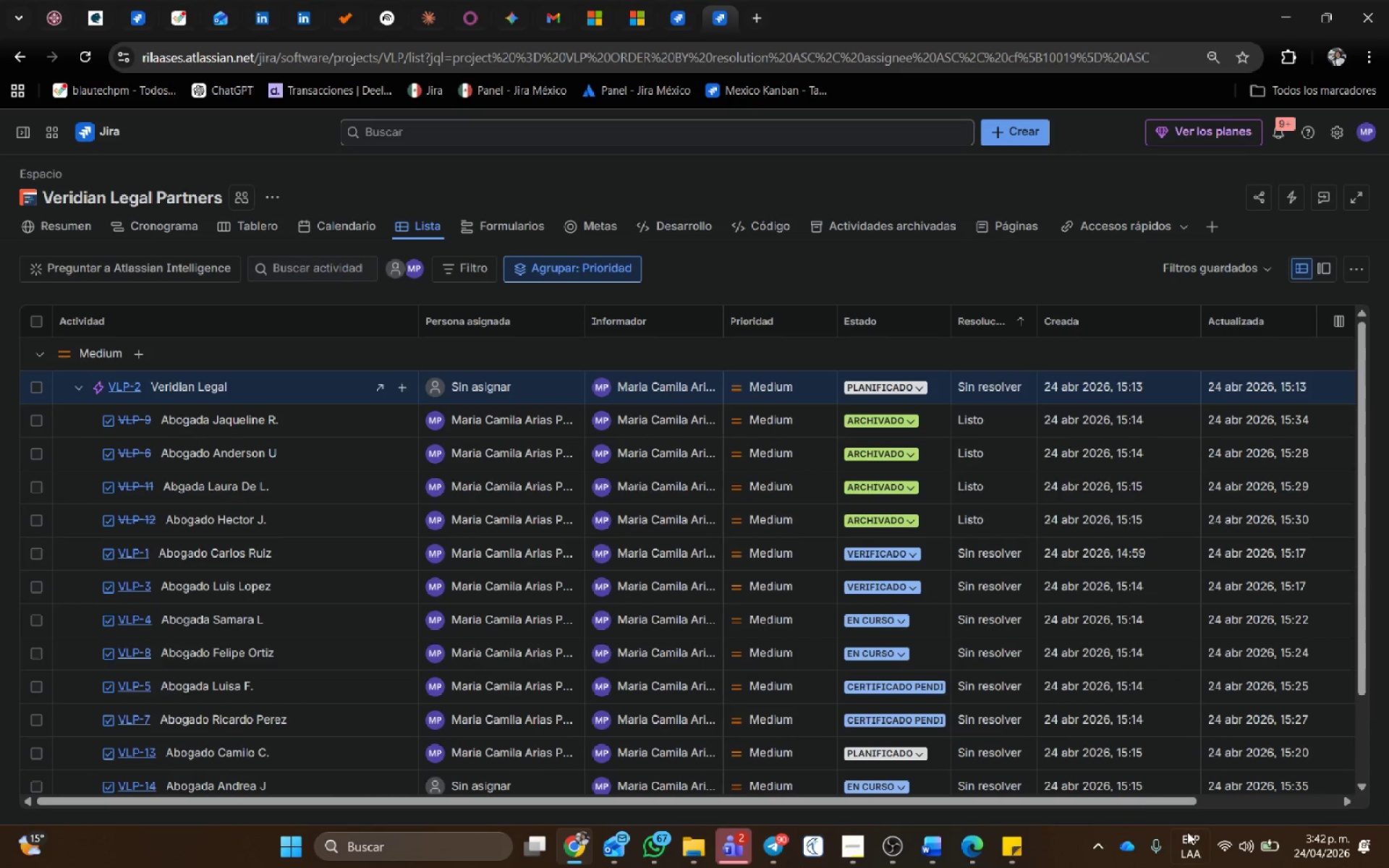 
key(Alt+Tab)
 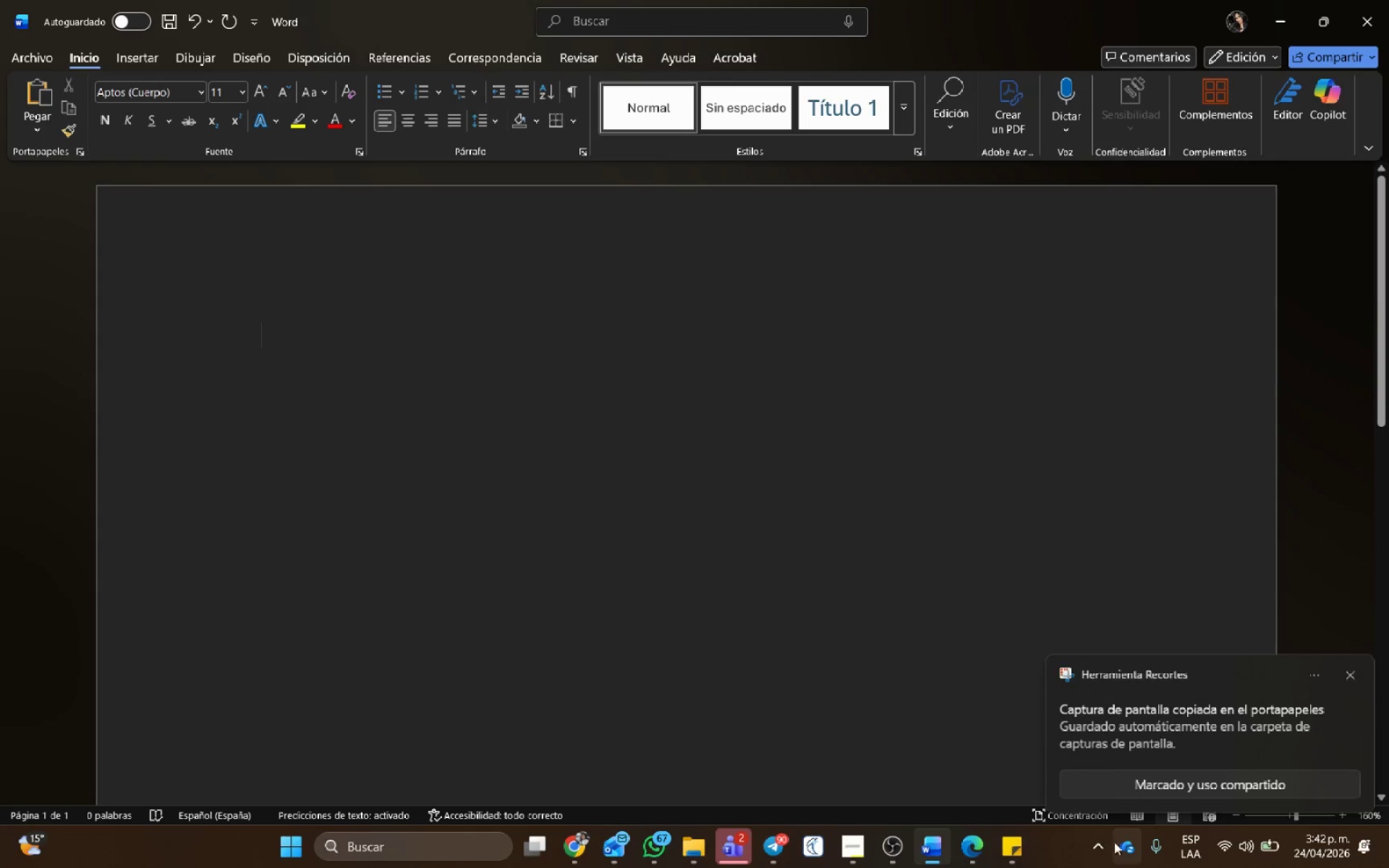 
key(Control+V)
 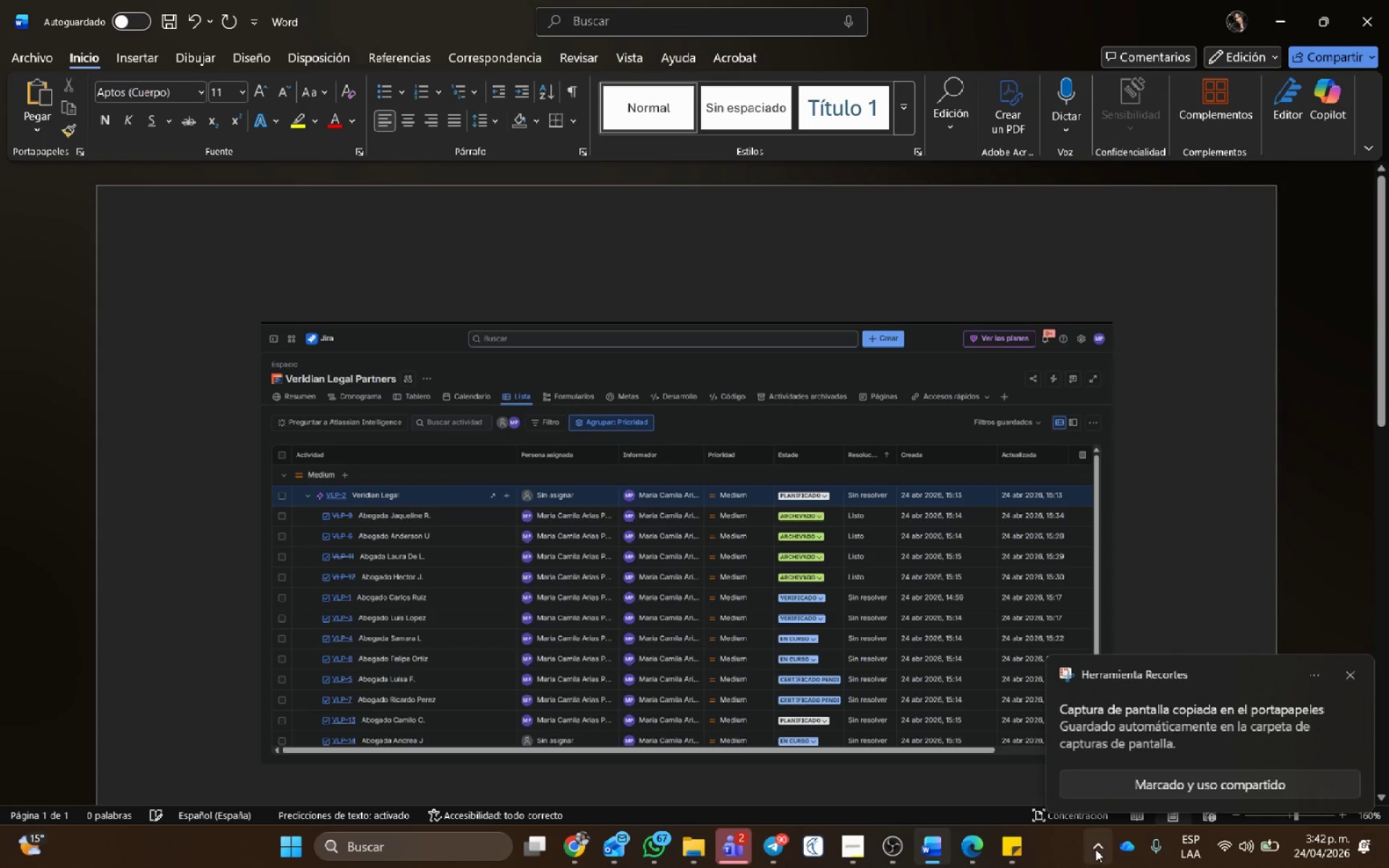 
key(Control+G)
 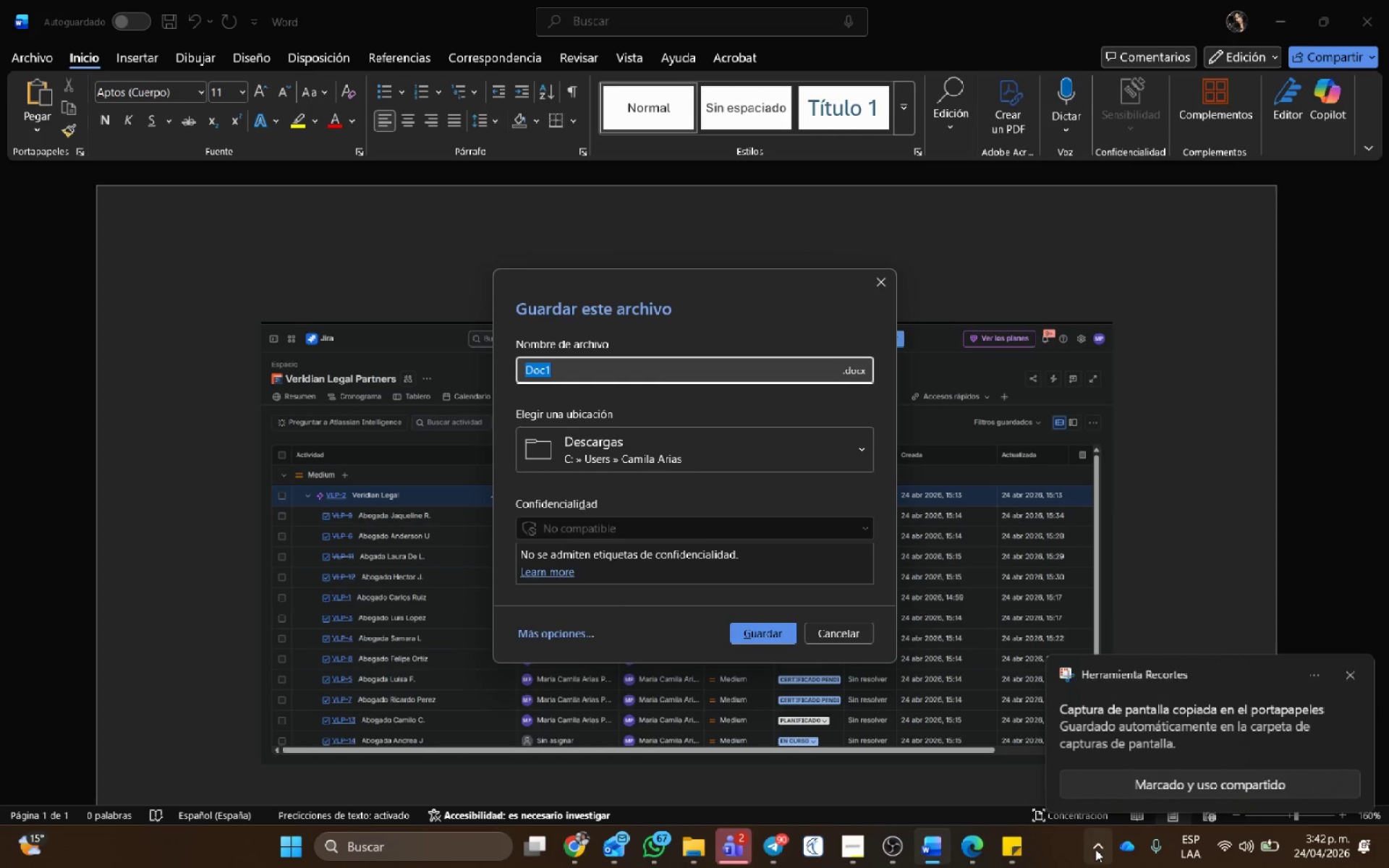 
type(Lista )
 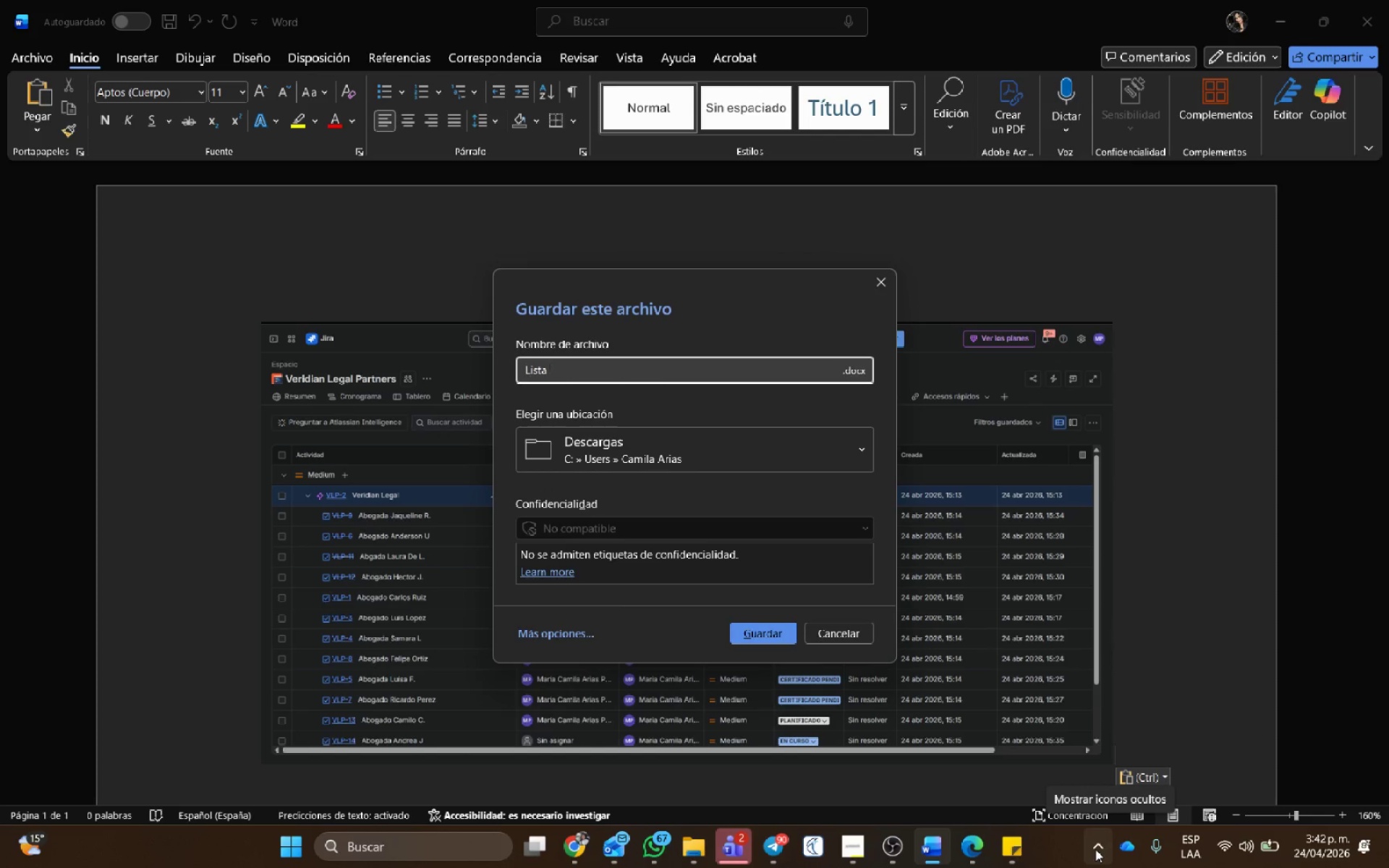 
key(Meta+V)
 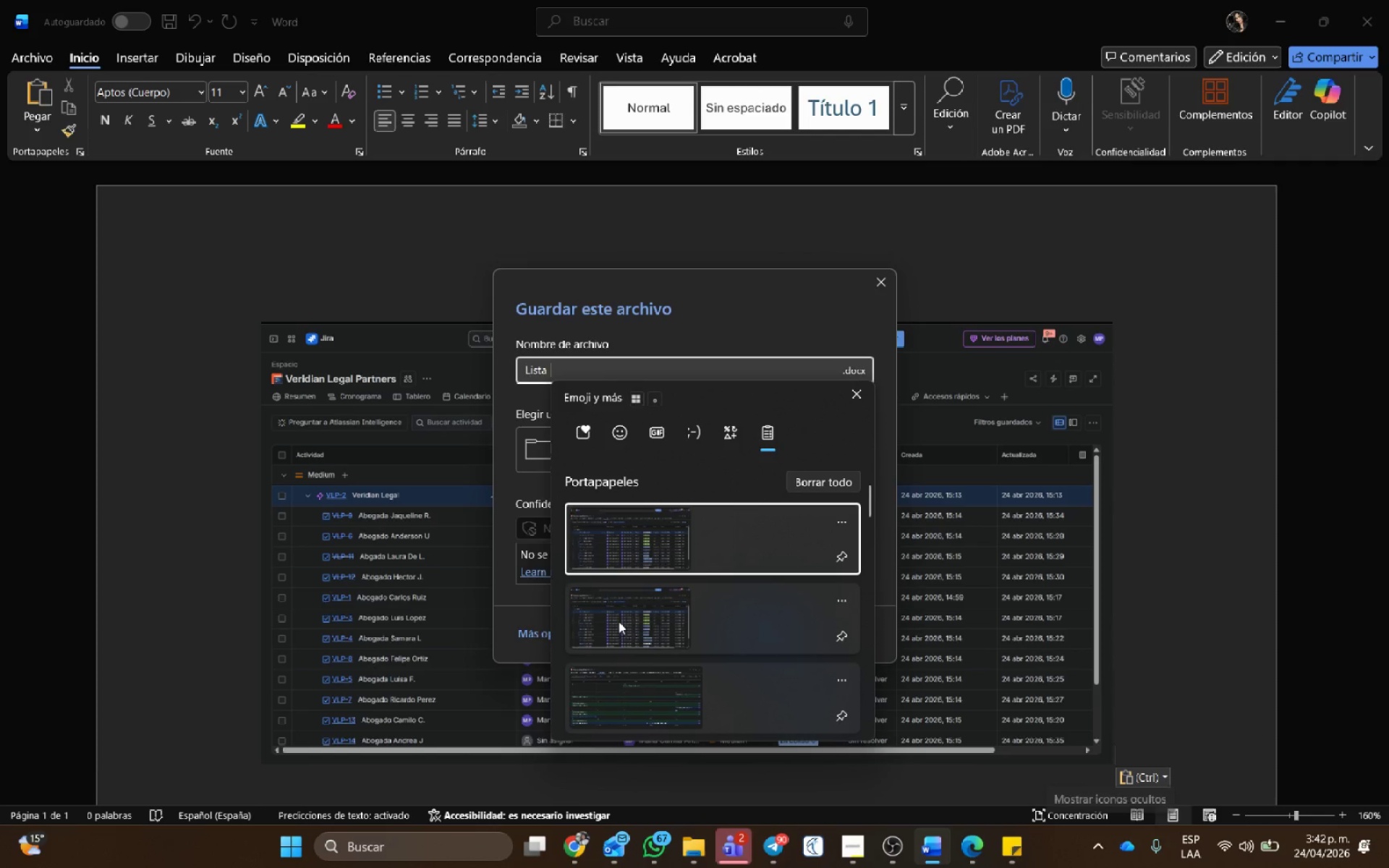 
scroll: coordinate [641, 610], scroll_direction: down, amount: 1.0
 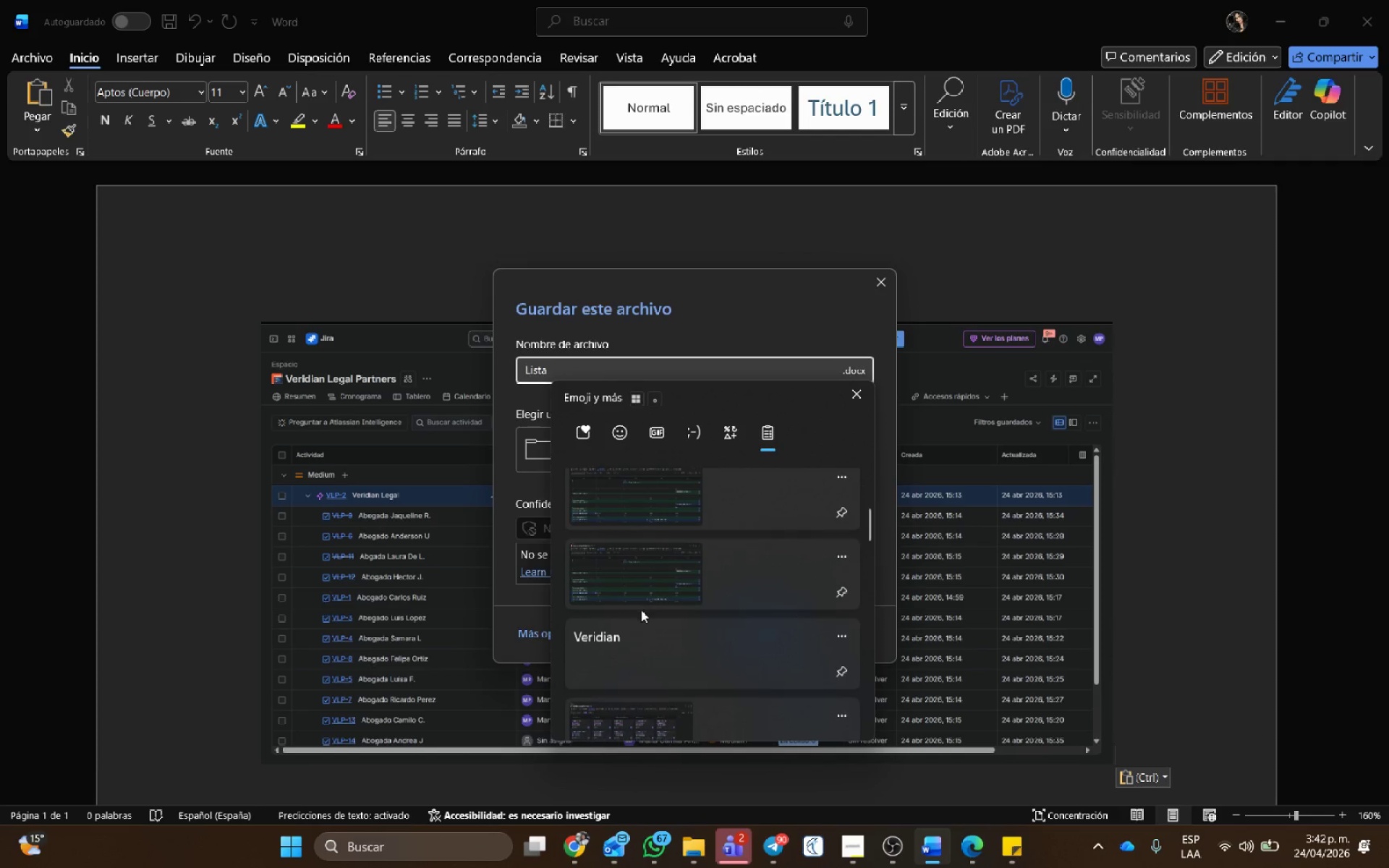 
left_click([638, 635])
 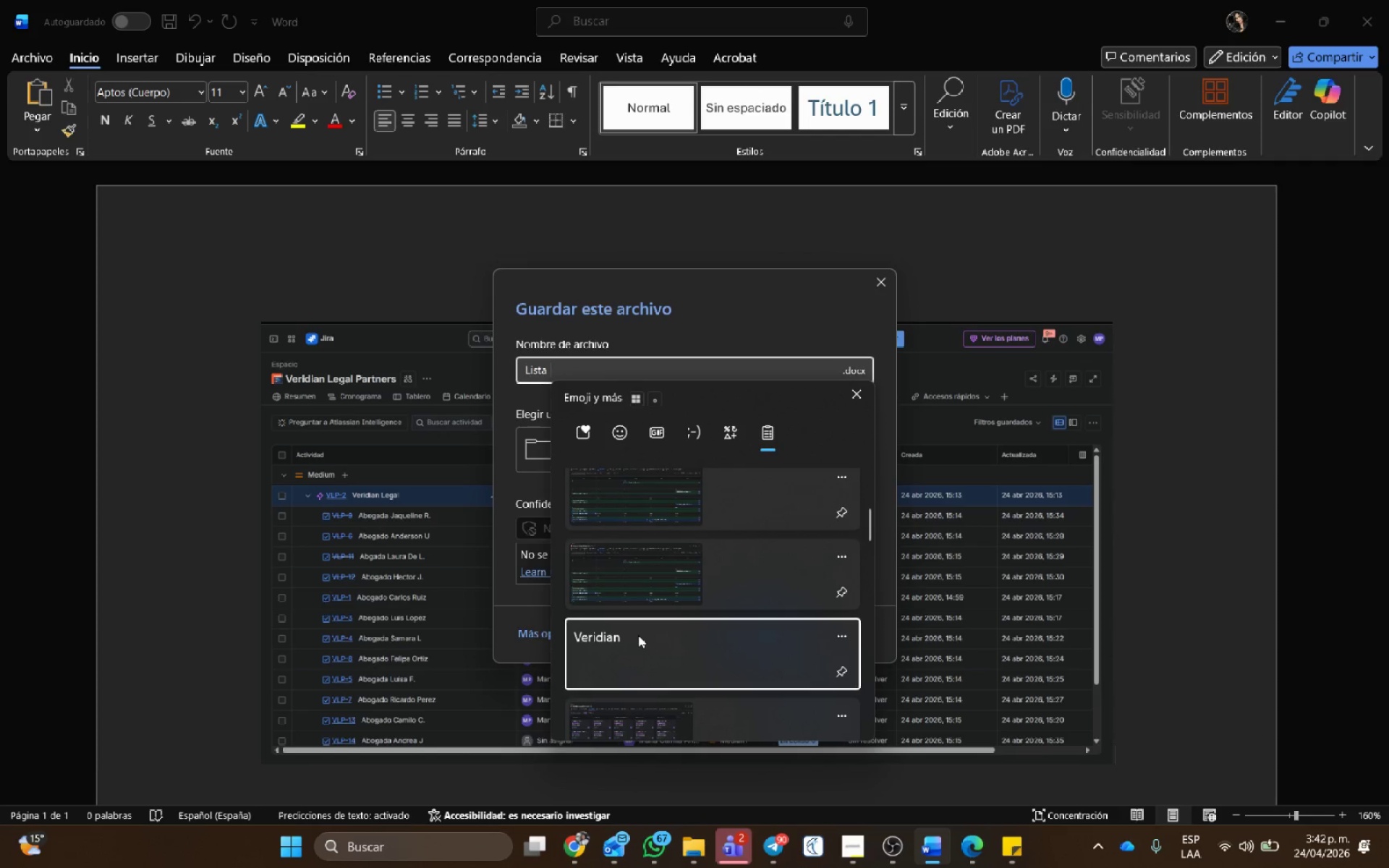 
key(Control+ControlLeft)
 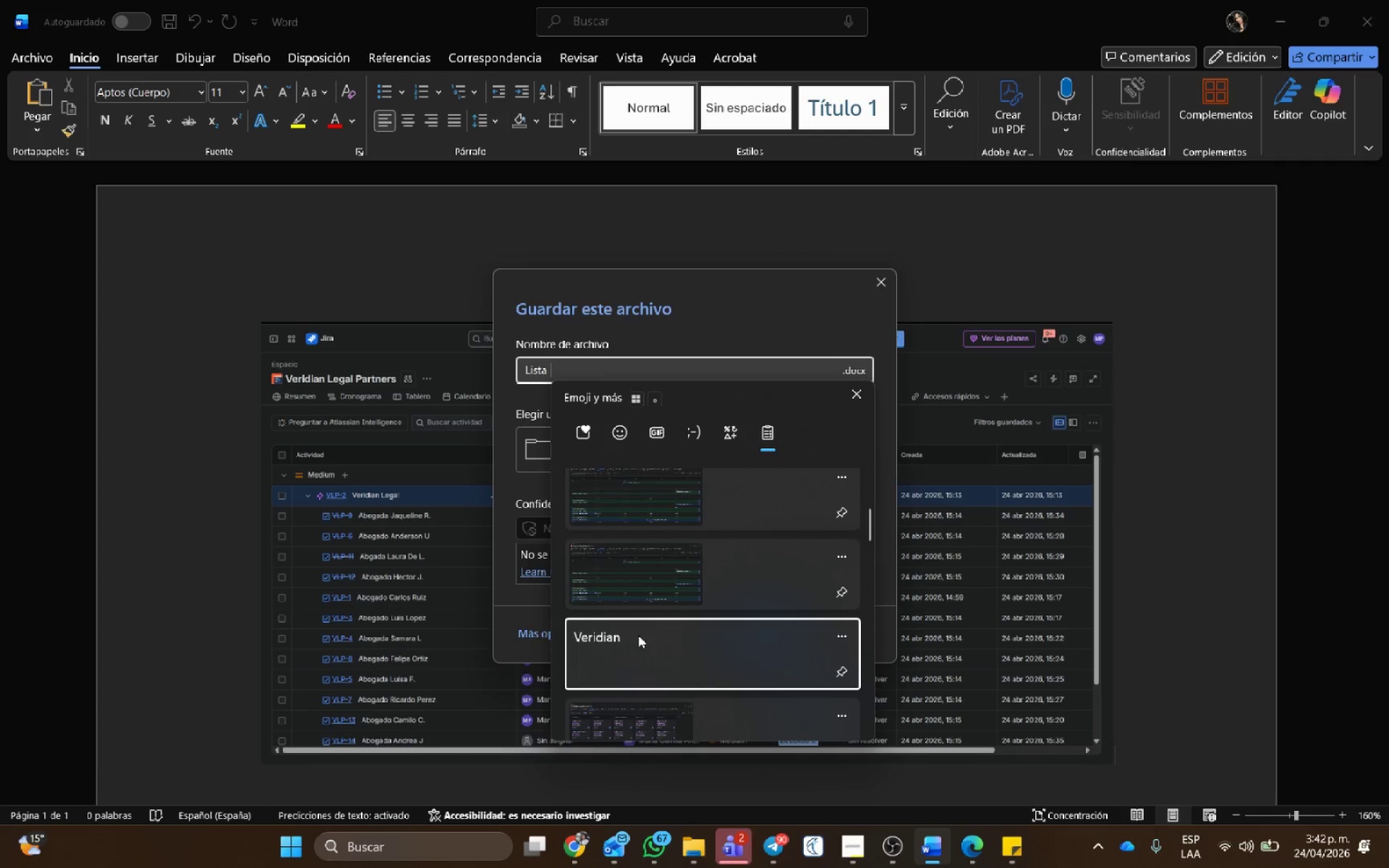 
left_click([859, 367])
 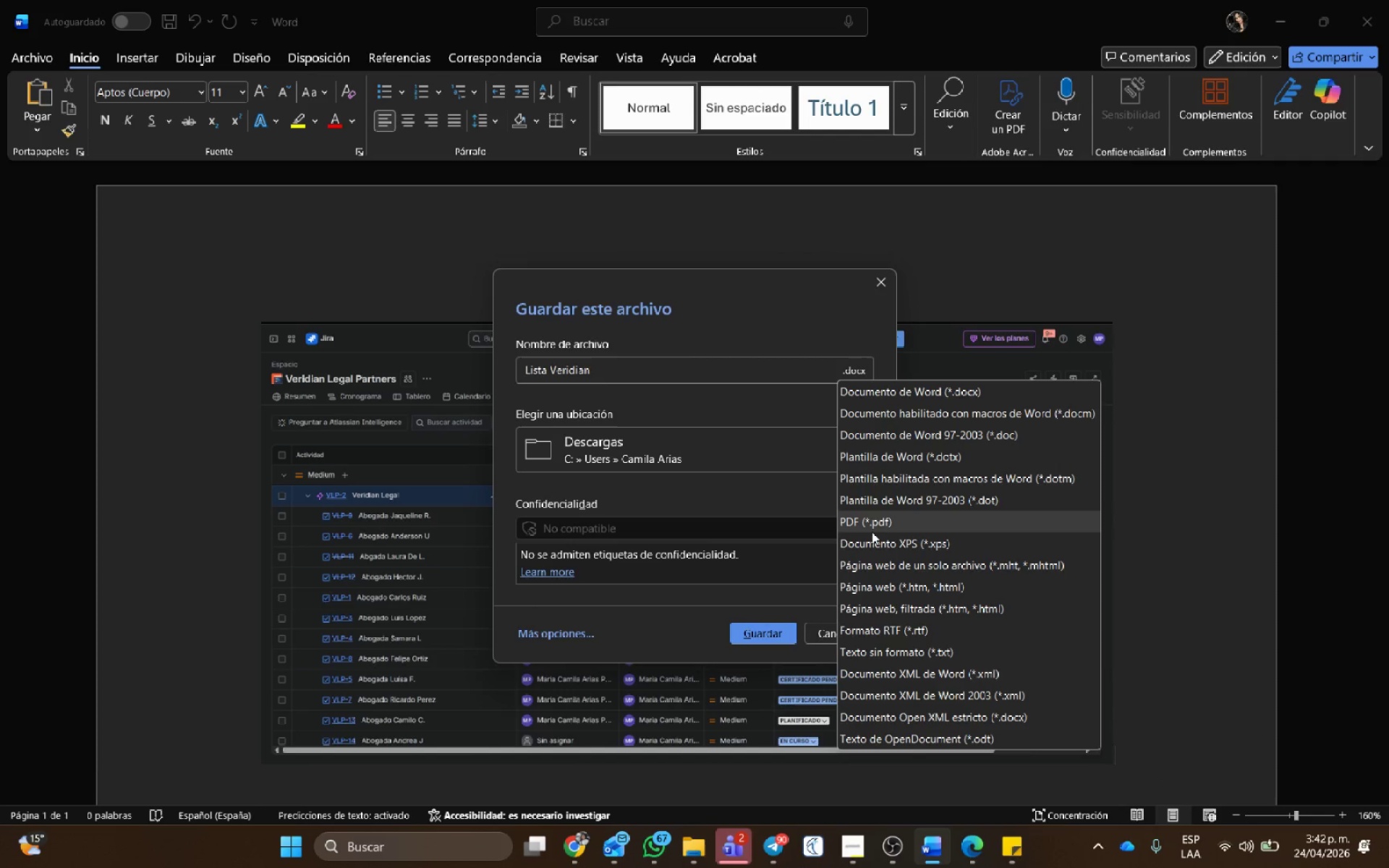 
left_click([870, 525])
 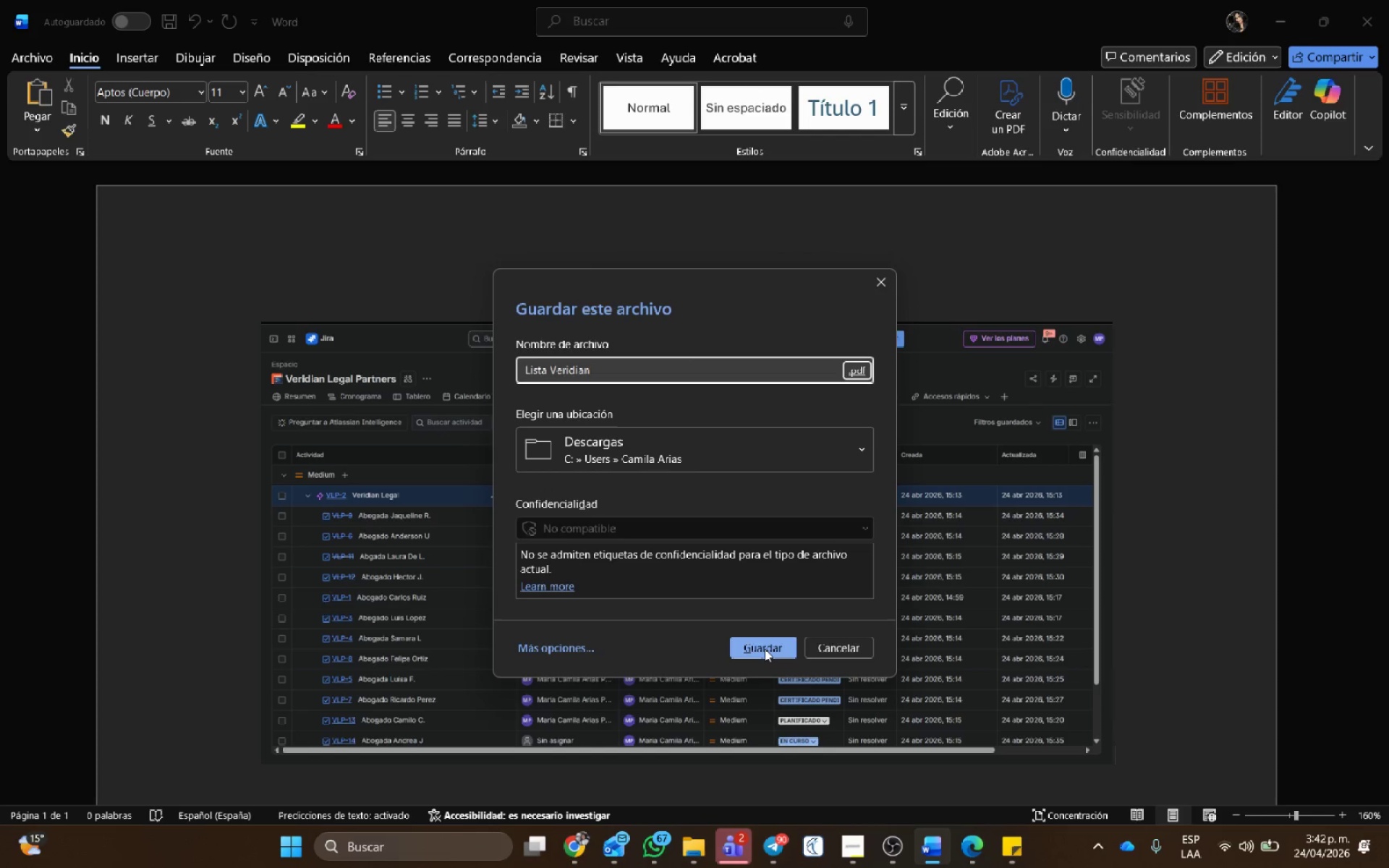 
left_click([765, 649])
 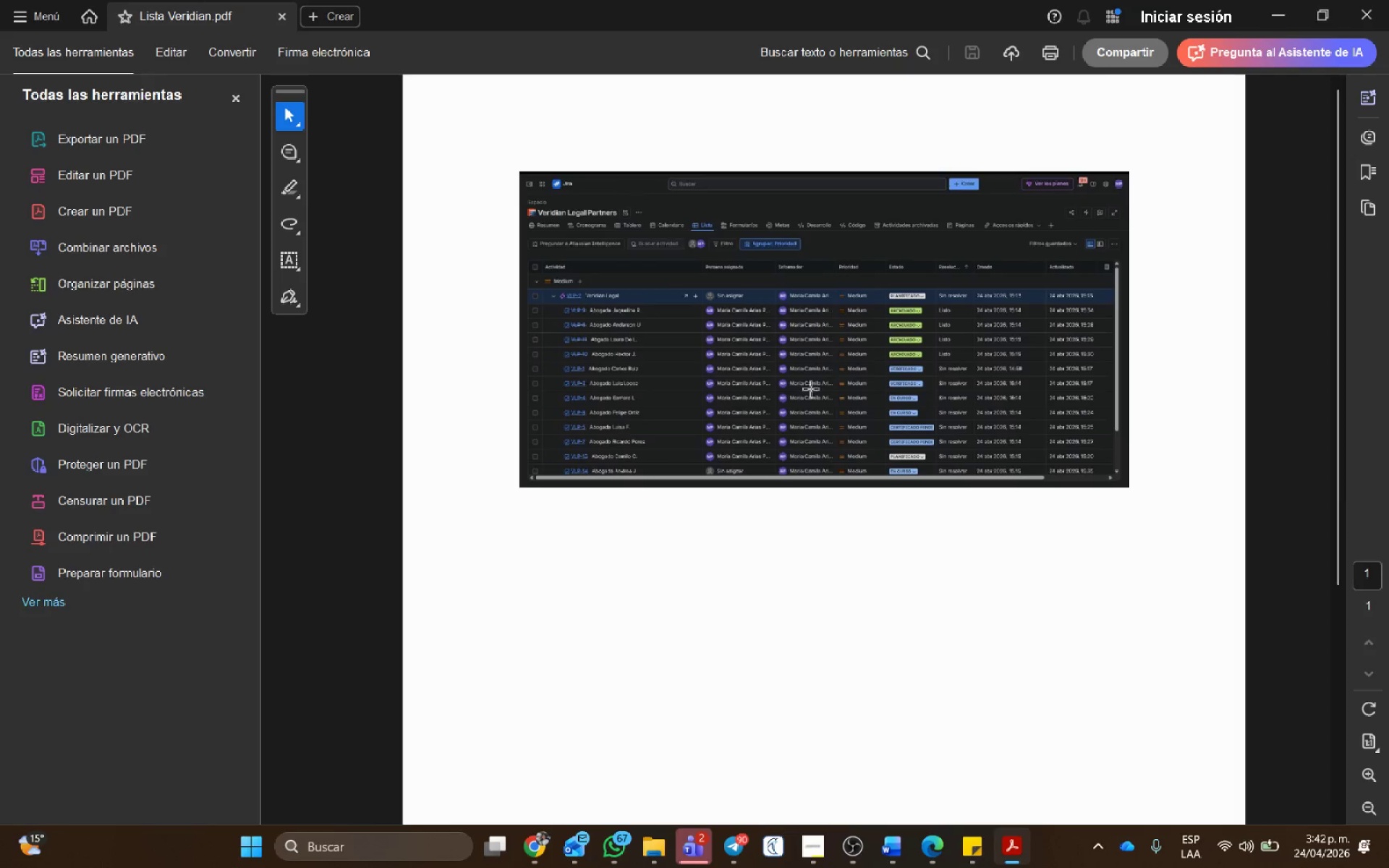 
left_click([1375, 9])
 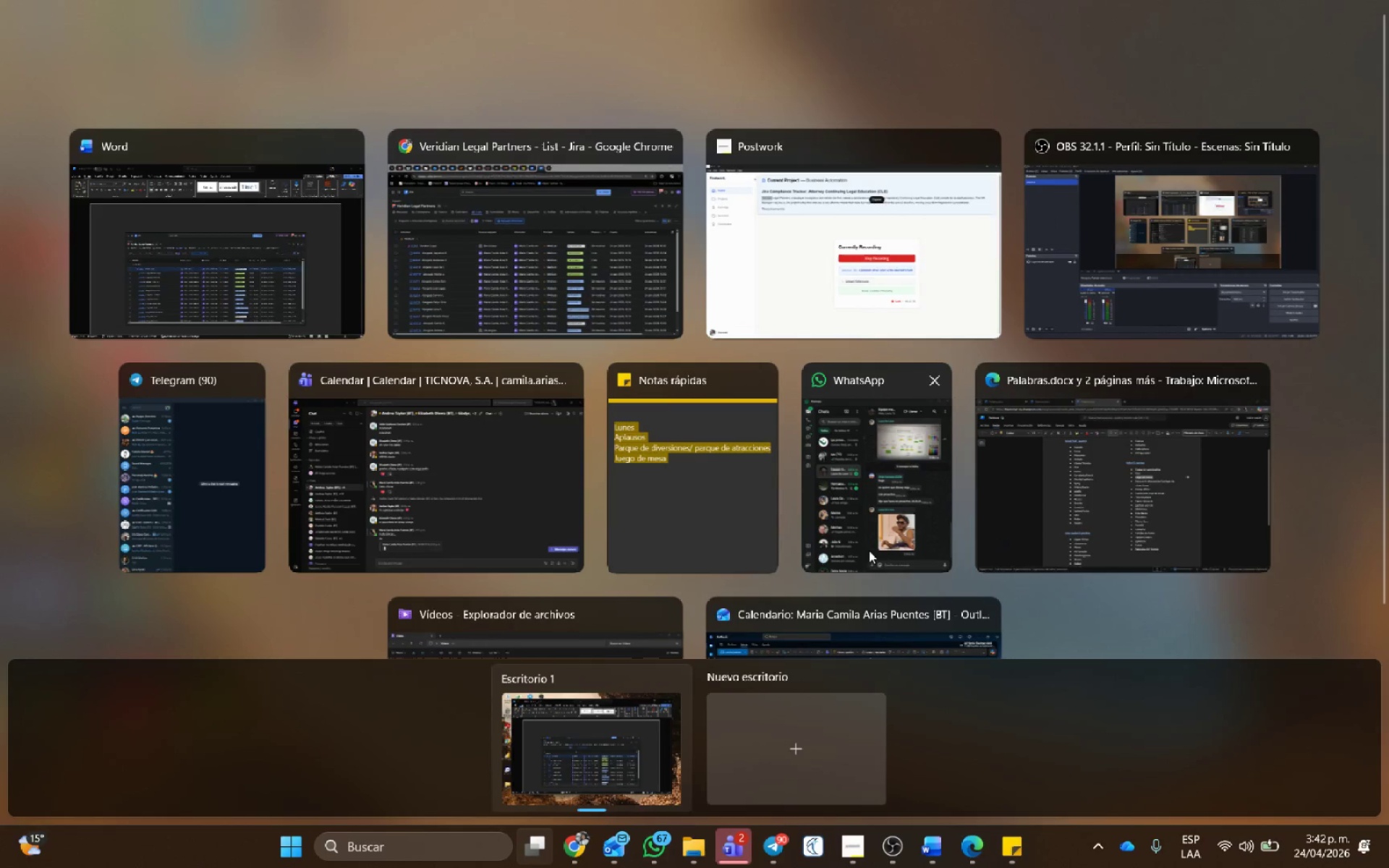 
left_click([566, 231])
 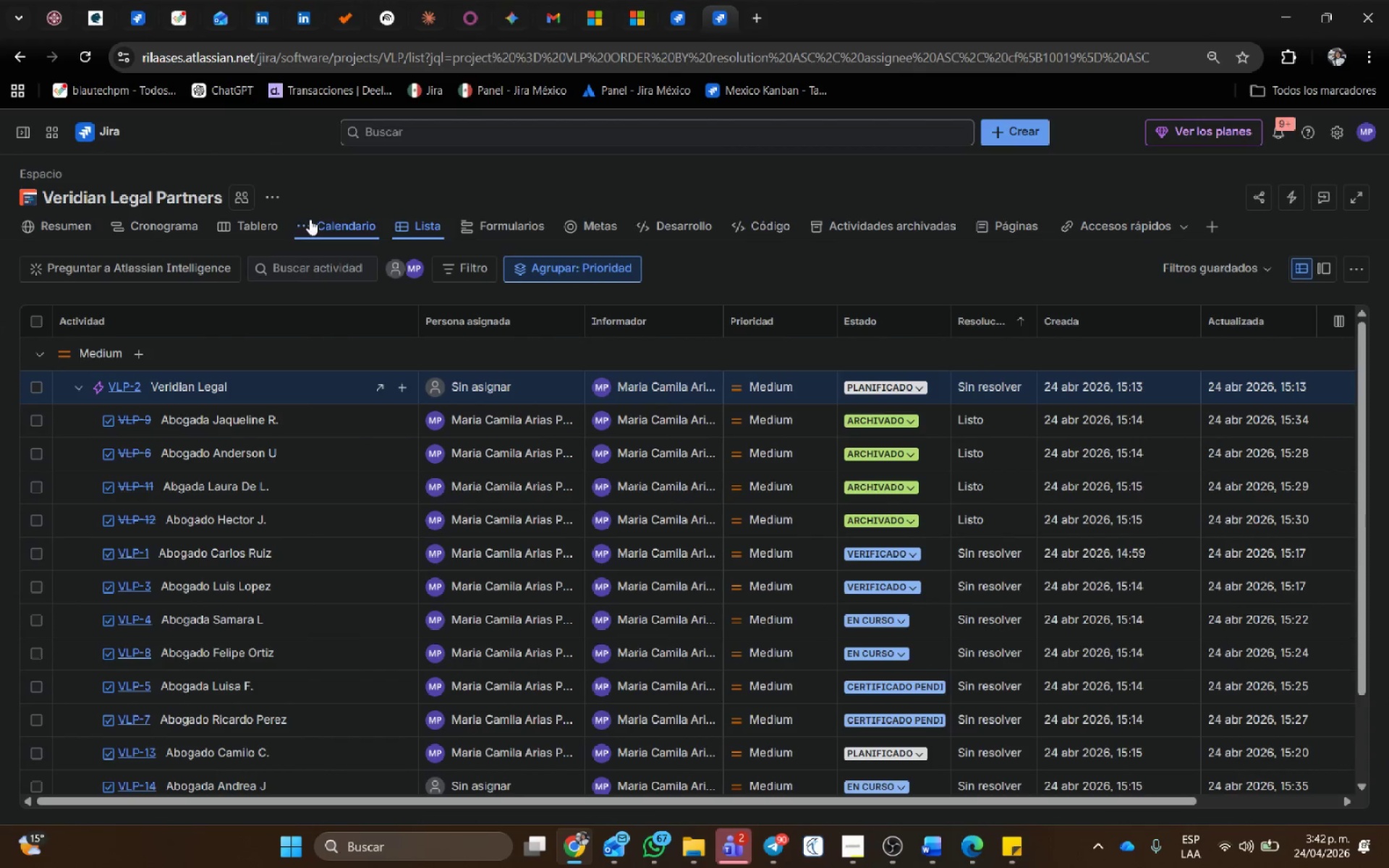 
left_click([249, 227])
 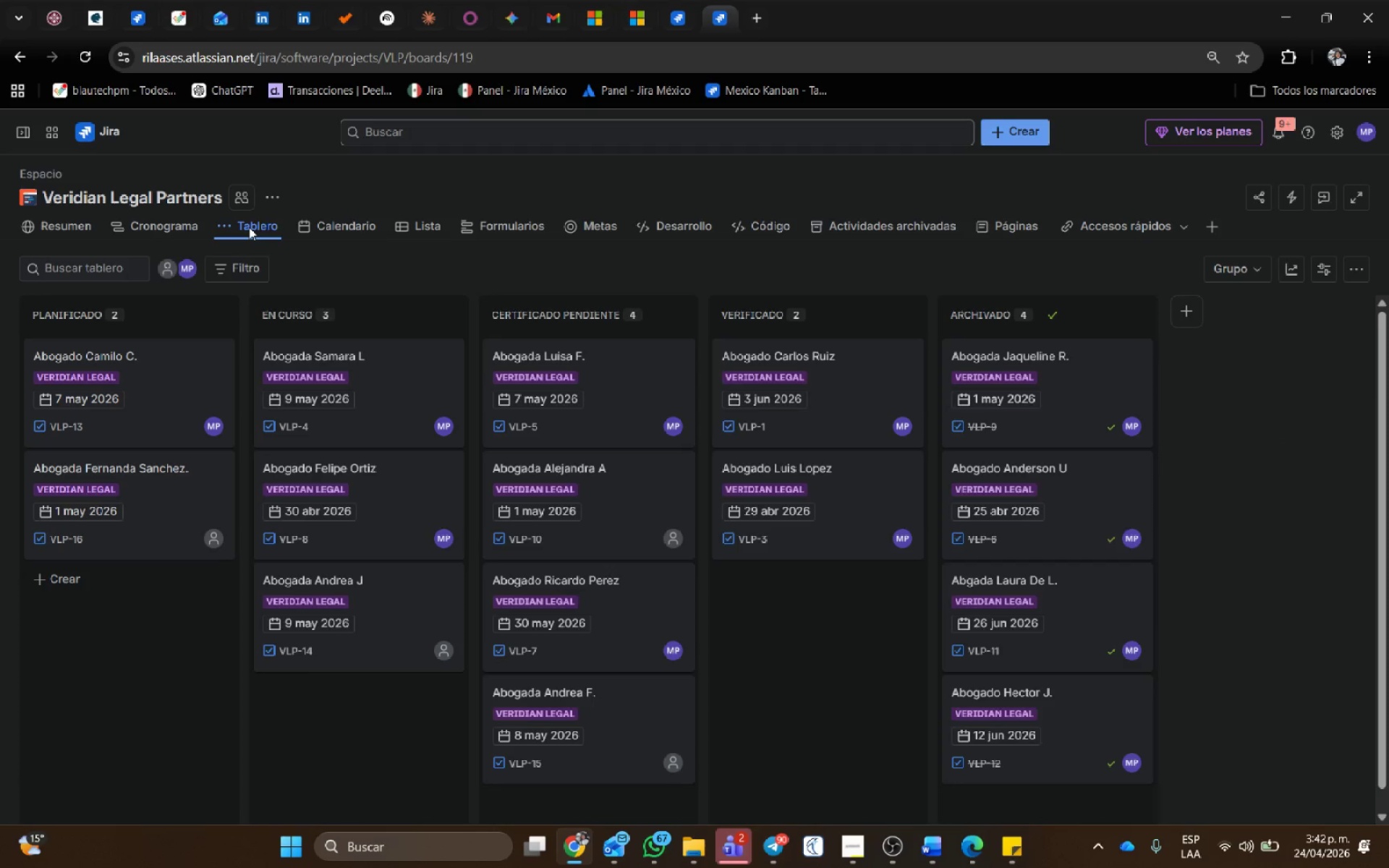 
wait(11.5)
 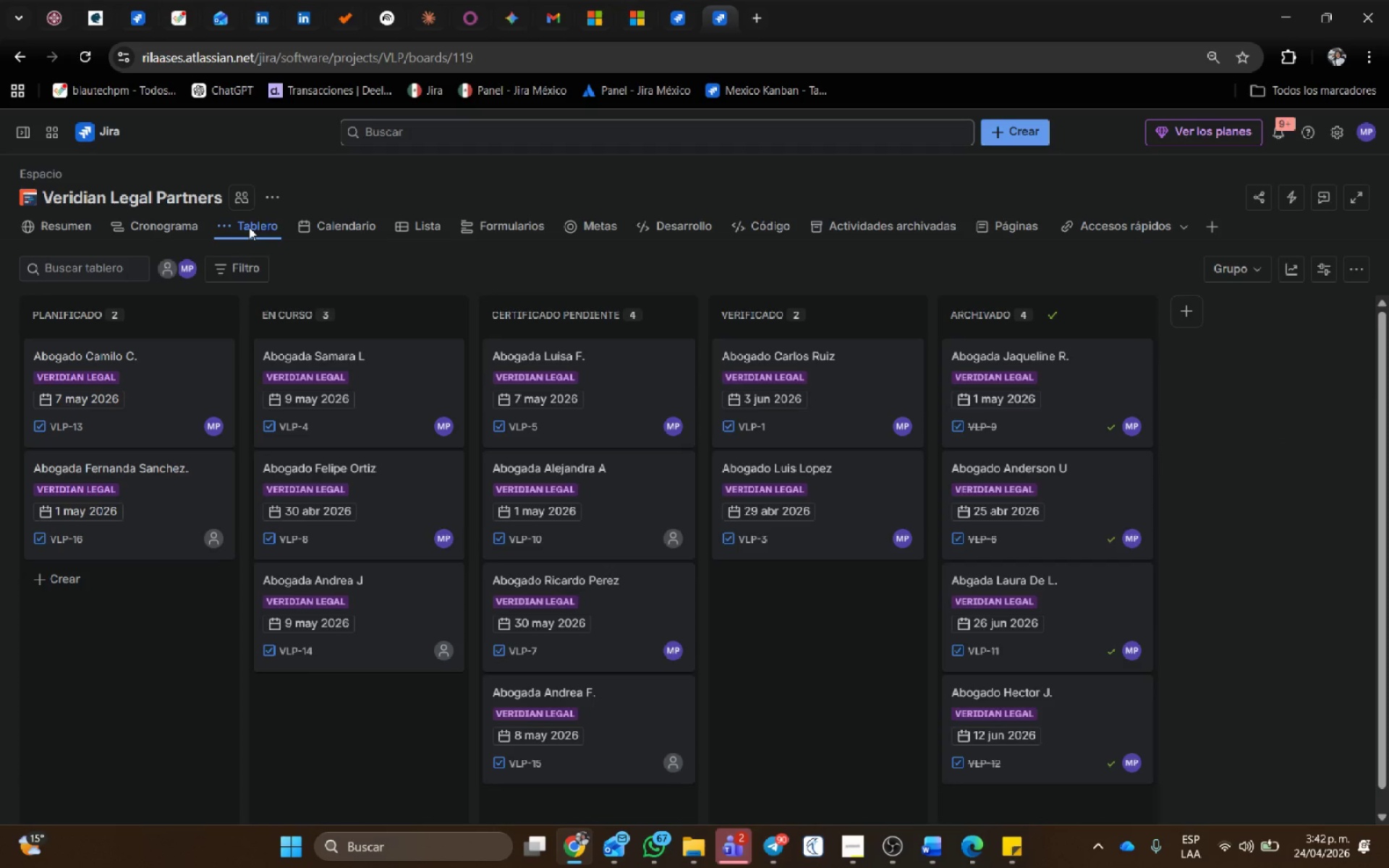 
left_click([802, 405])
 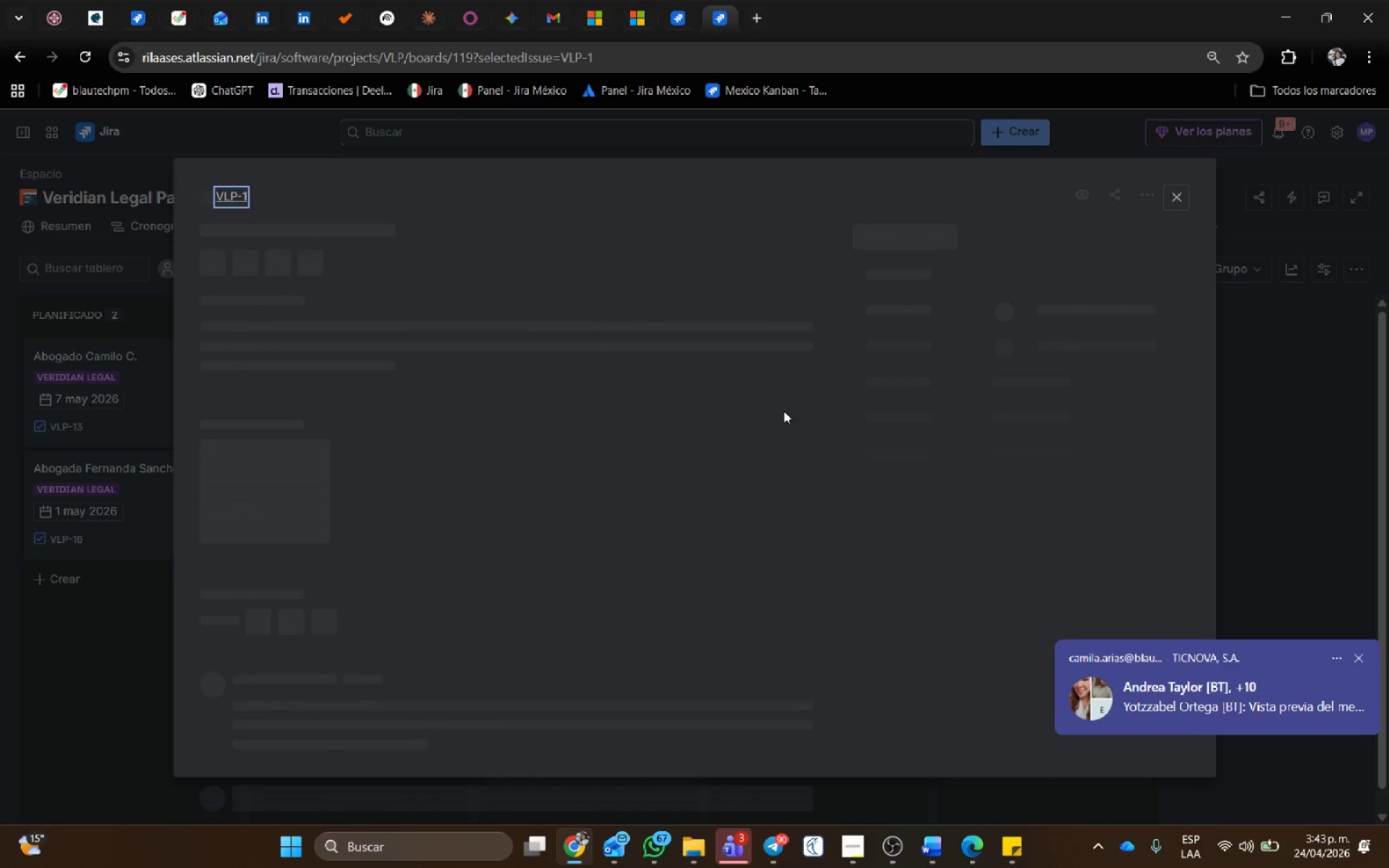 
wait(5.44)
 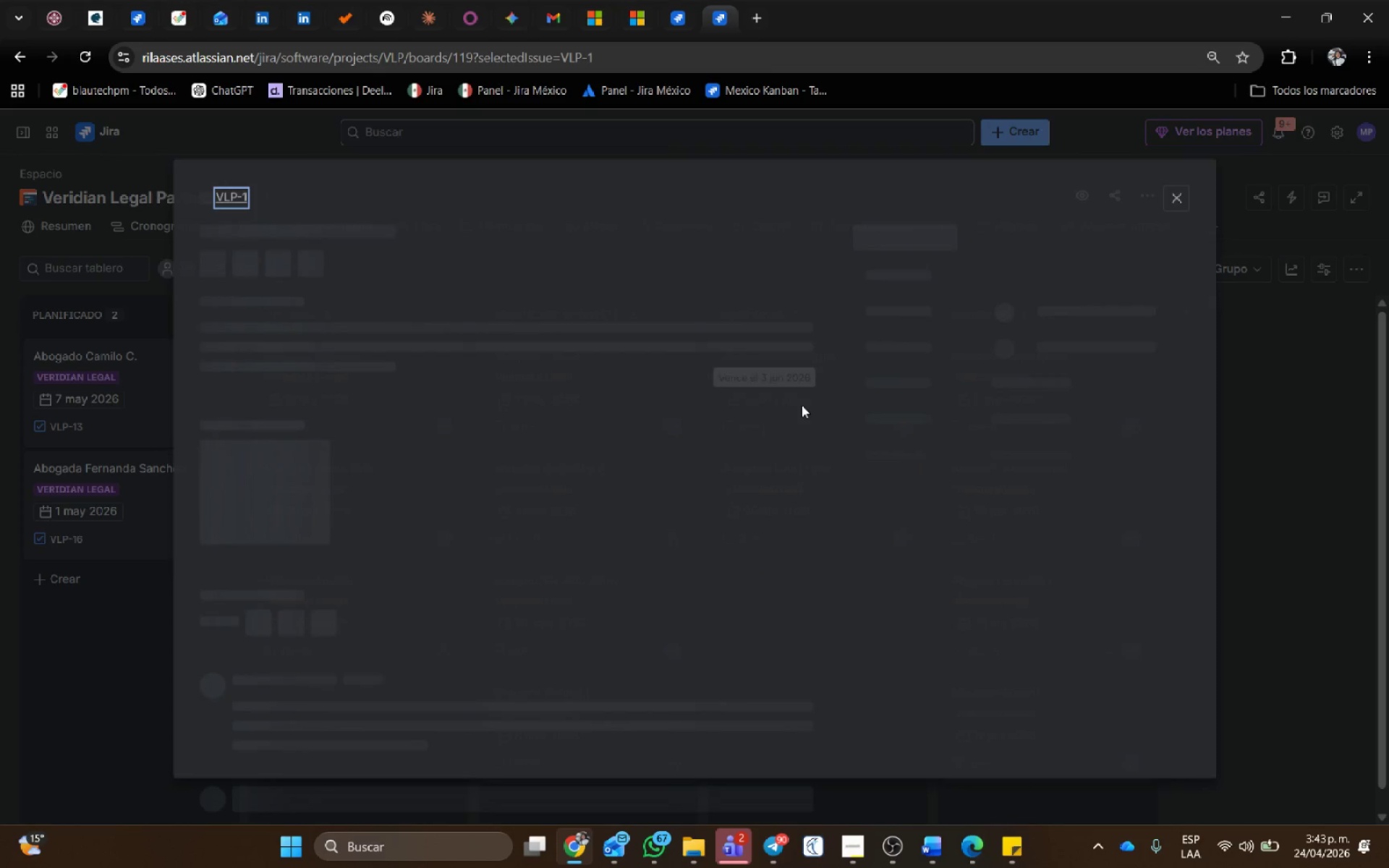 
left_click([1354, 658])
 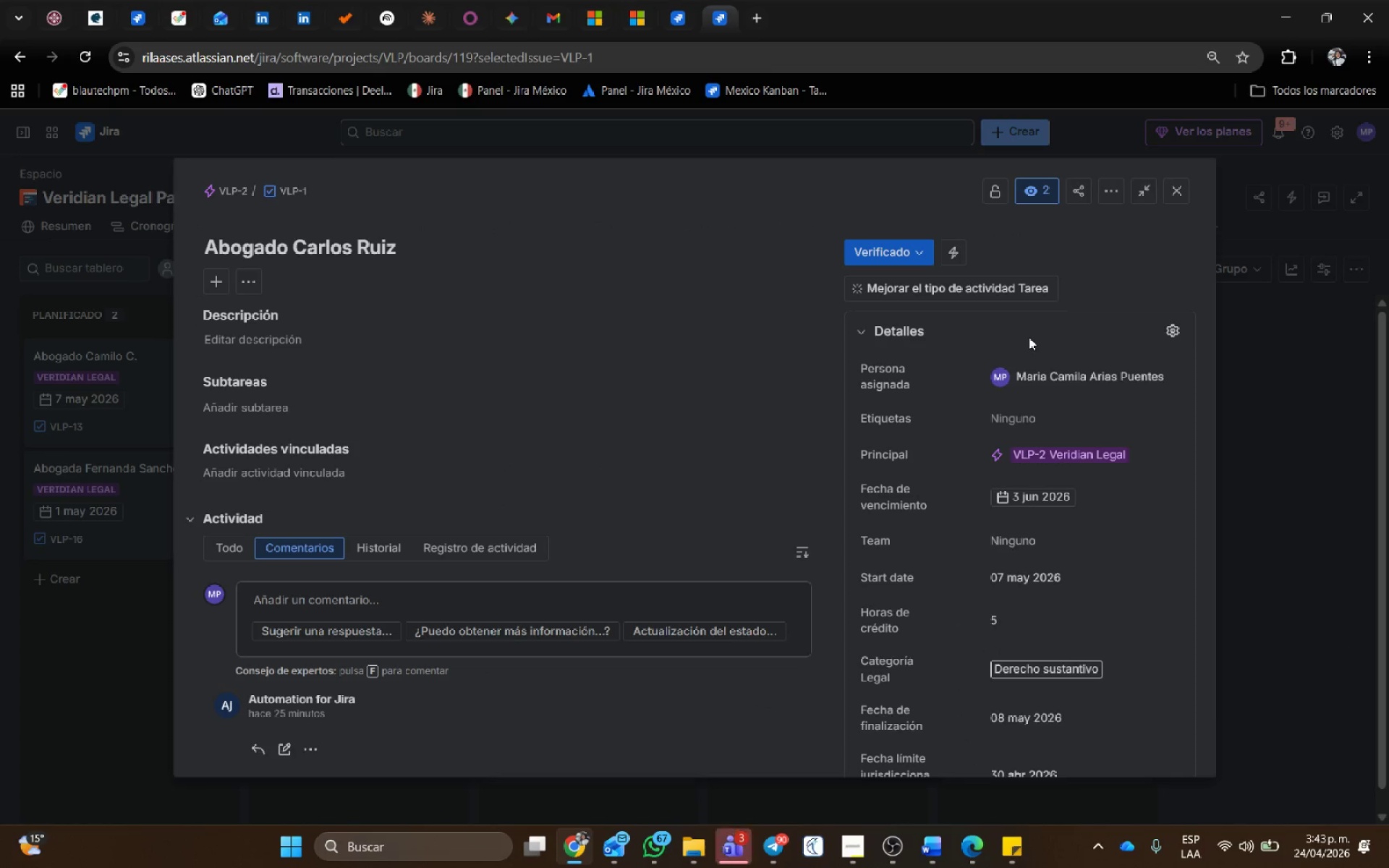 
key(Meta+Shift+S)
 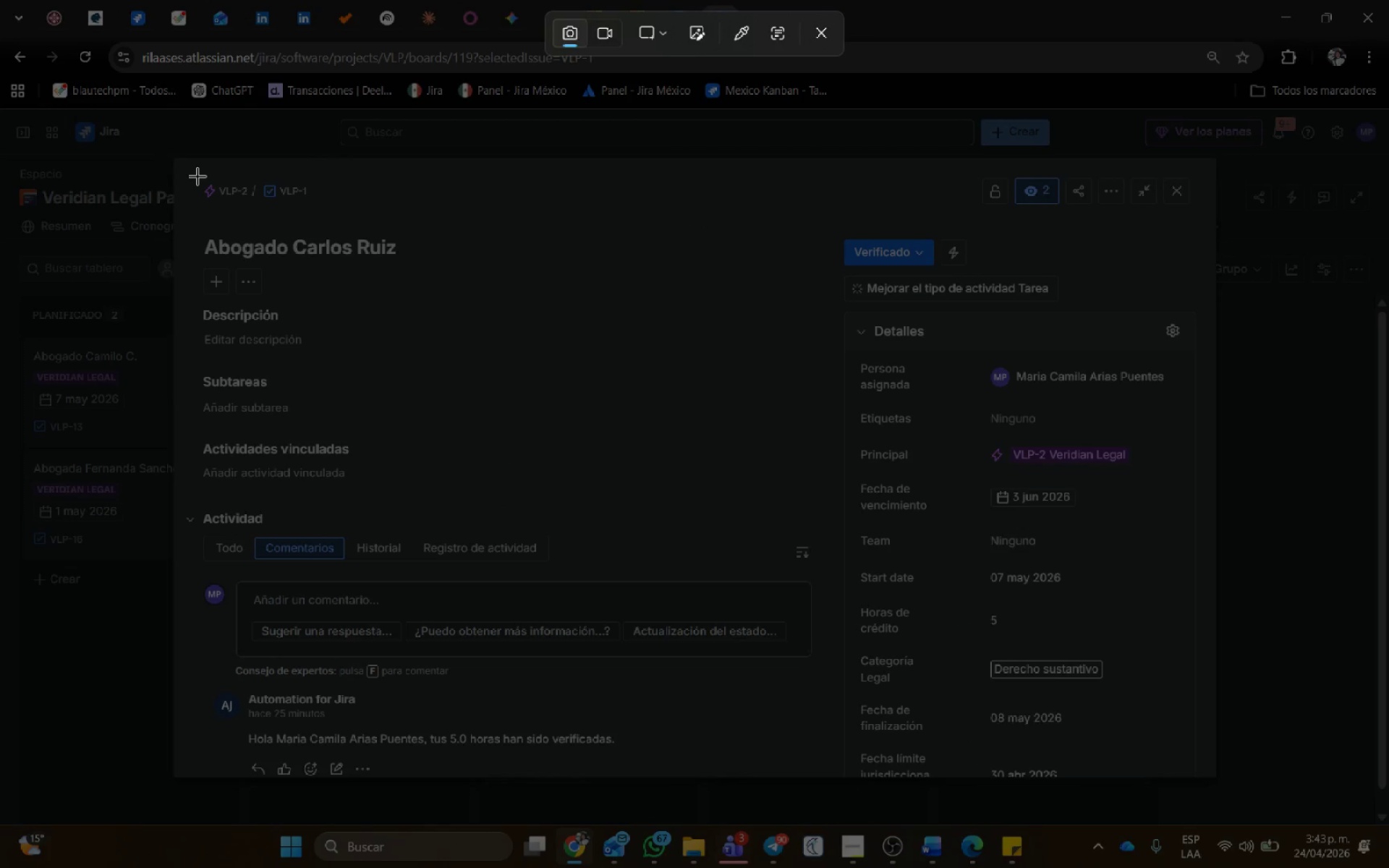 
left_click_drag(start_coordinate=[175, 165], to_coordinate=[1214, 784])
 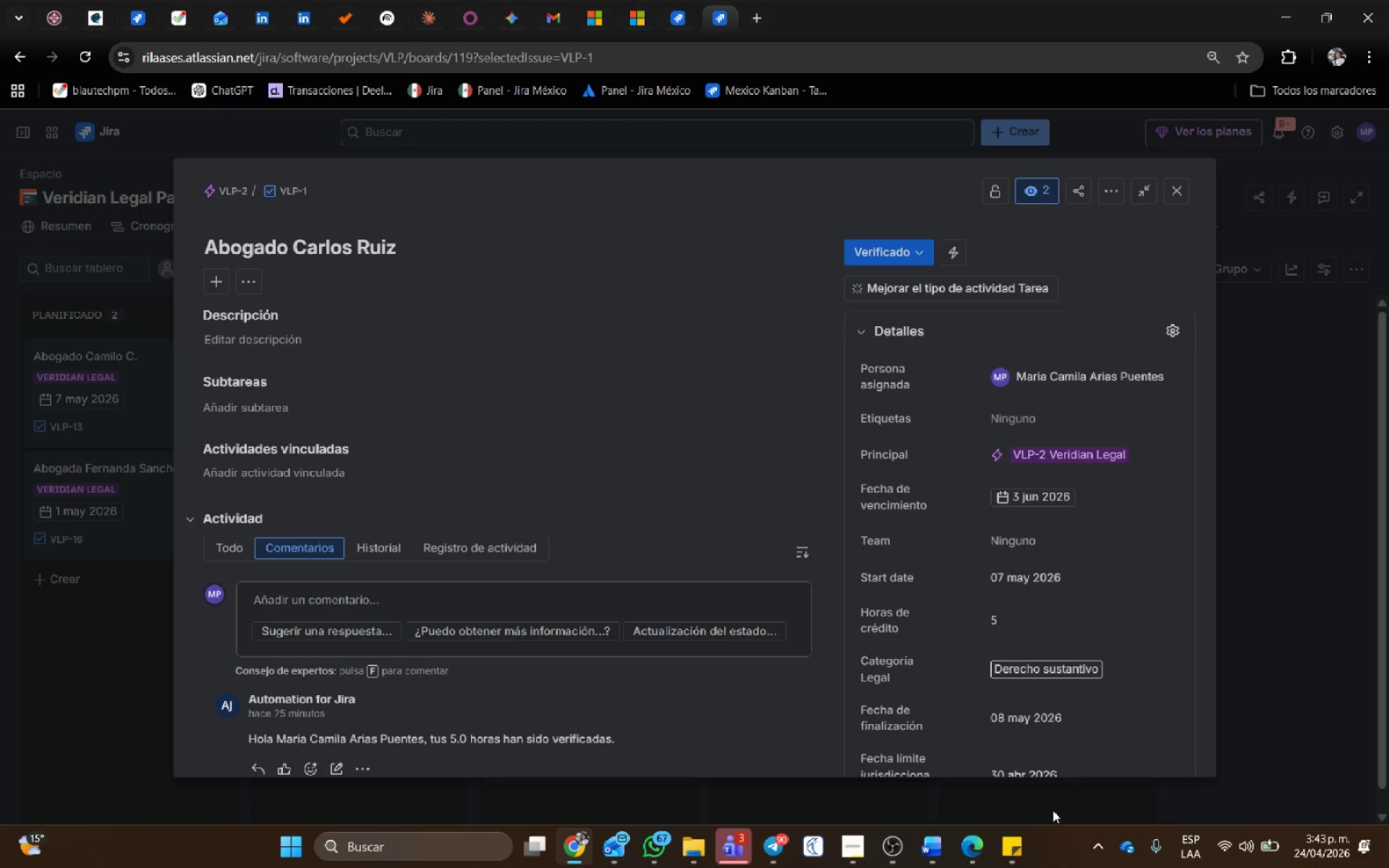 
key(Alt+AltLeft)
 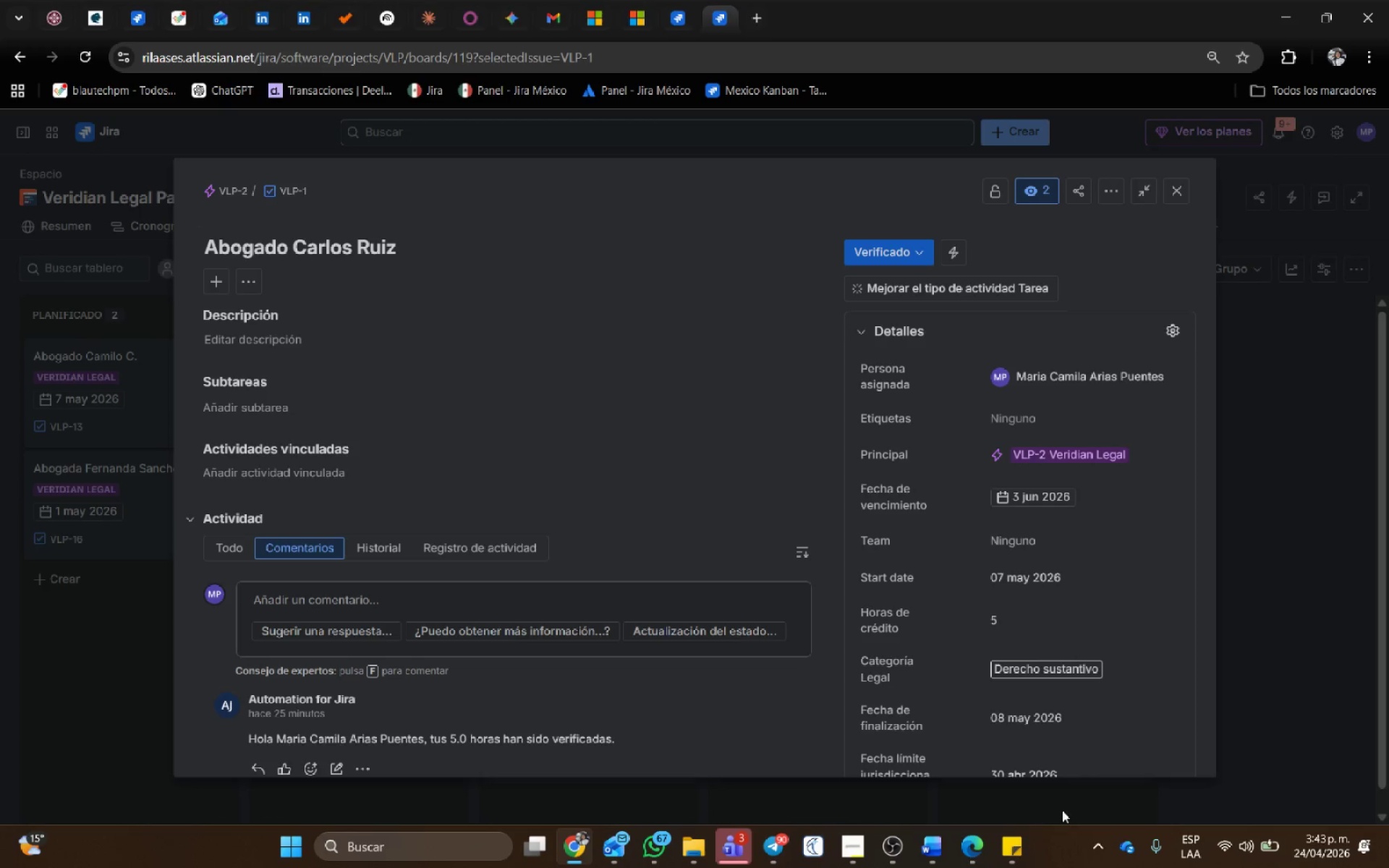 
key(Alt+Tab)
 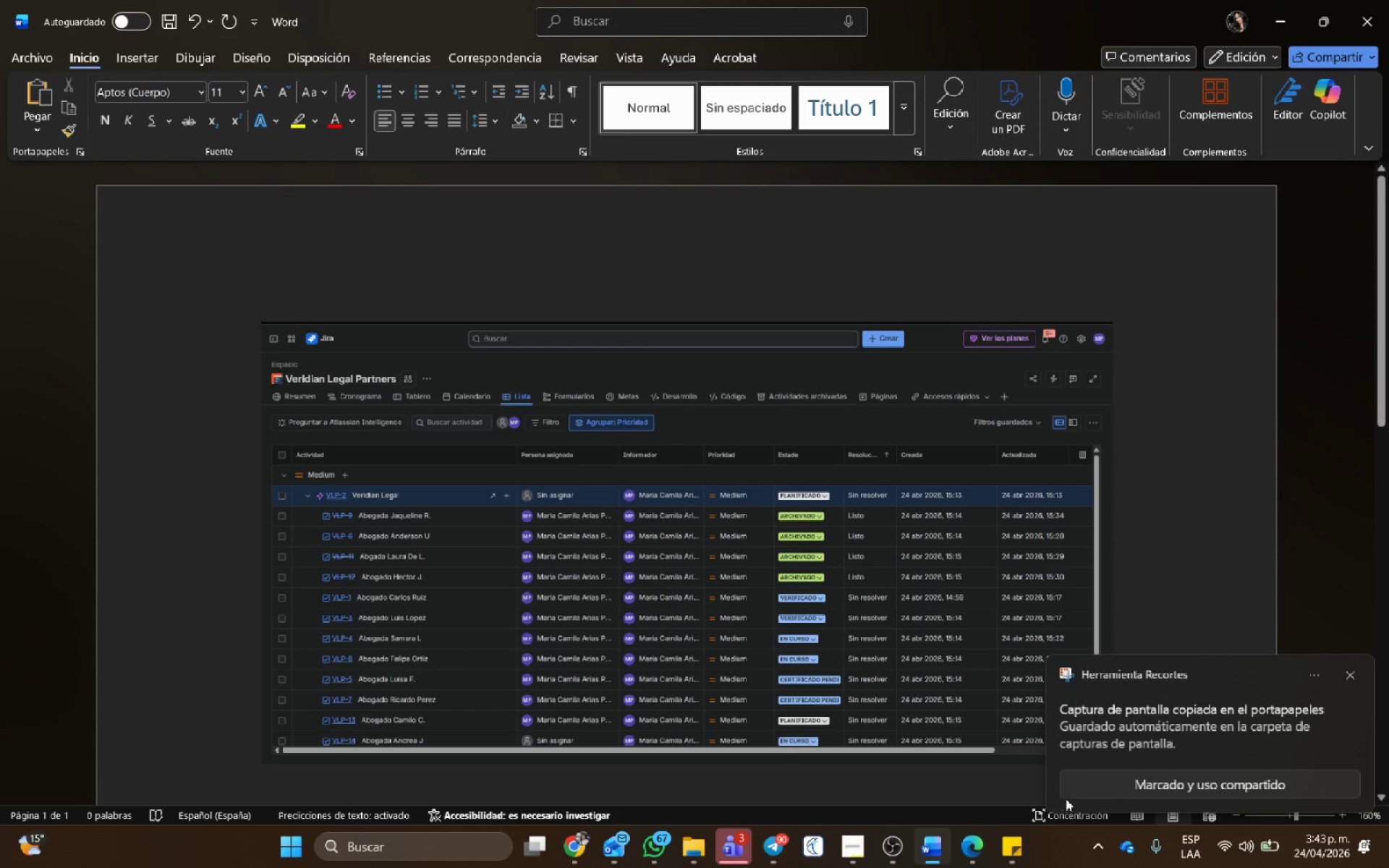 
left_click([887, 613])
 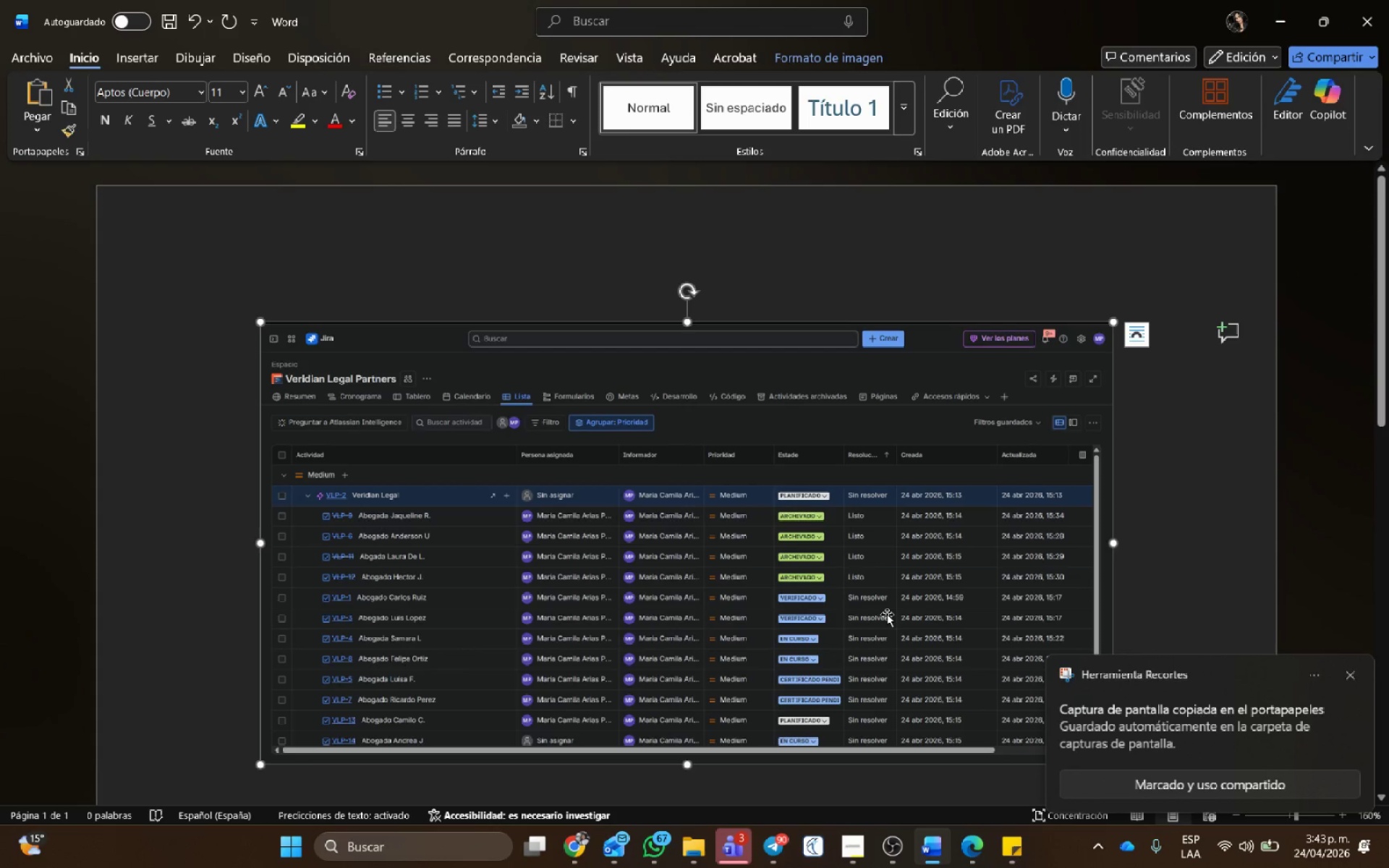 
key(Delete)
 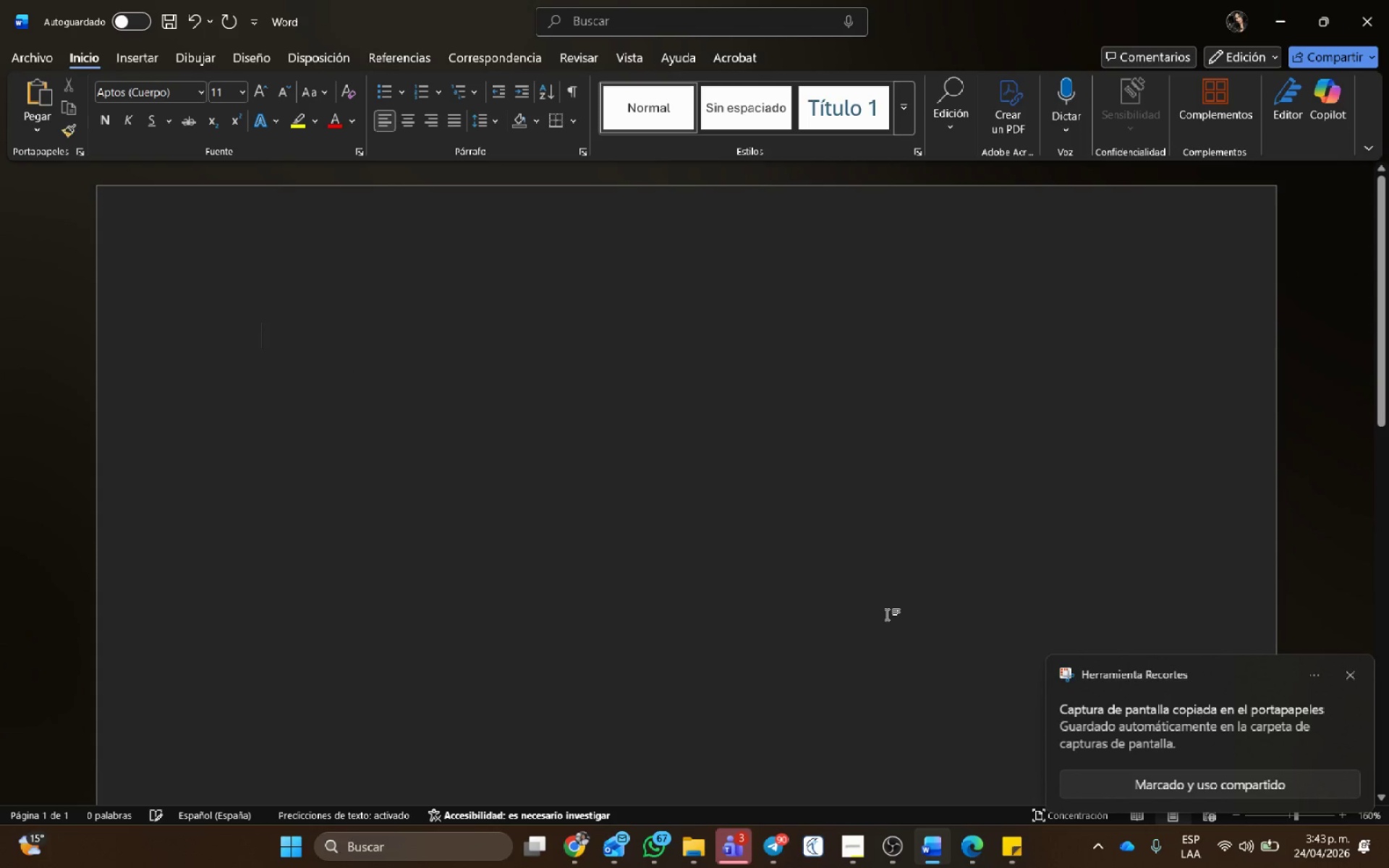 
key(Control+V)
 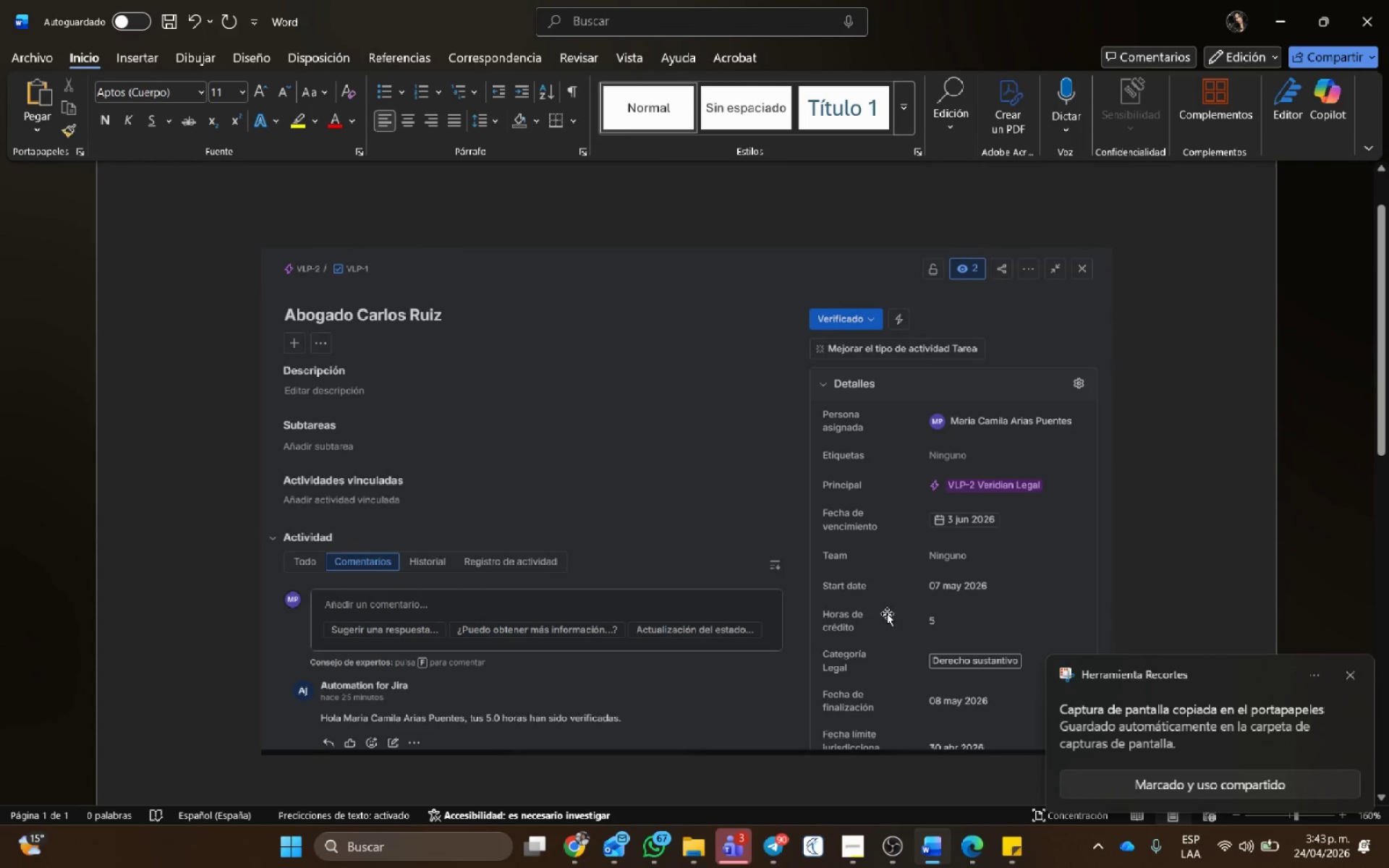 
key(Alt+AltLeft)
 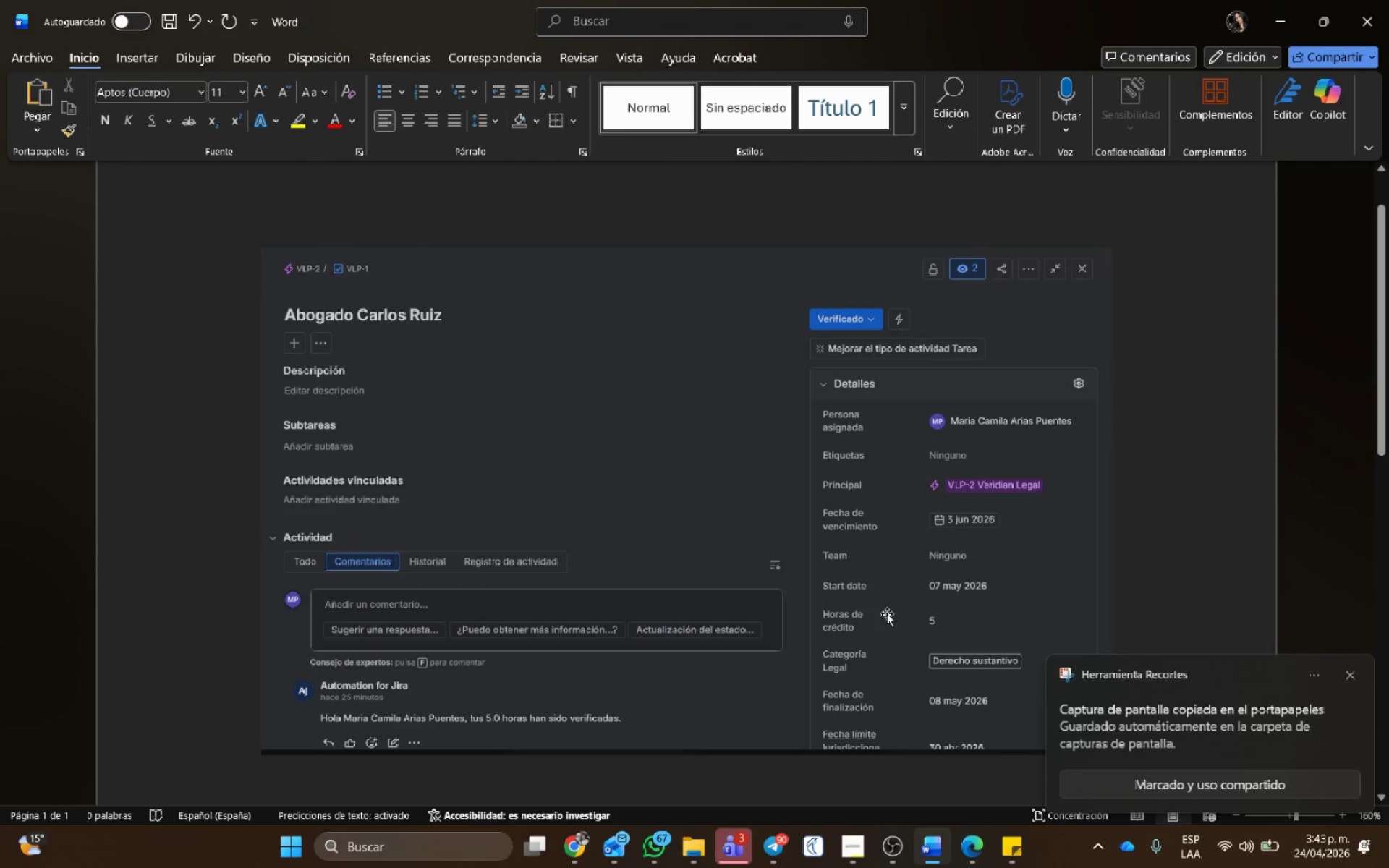 
key(Alt+Tab)
 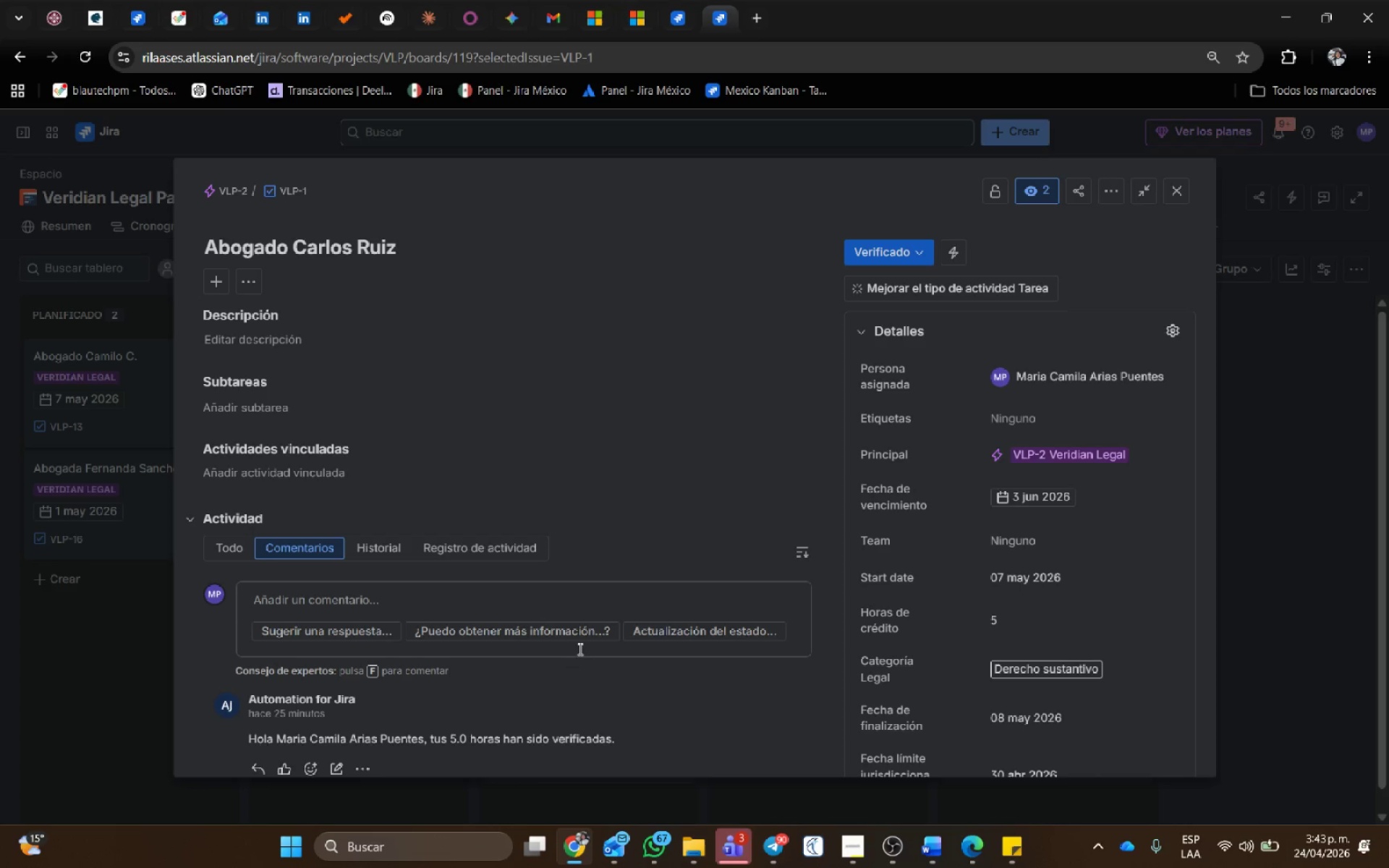 
key(Alt+AltLeft)
 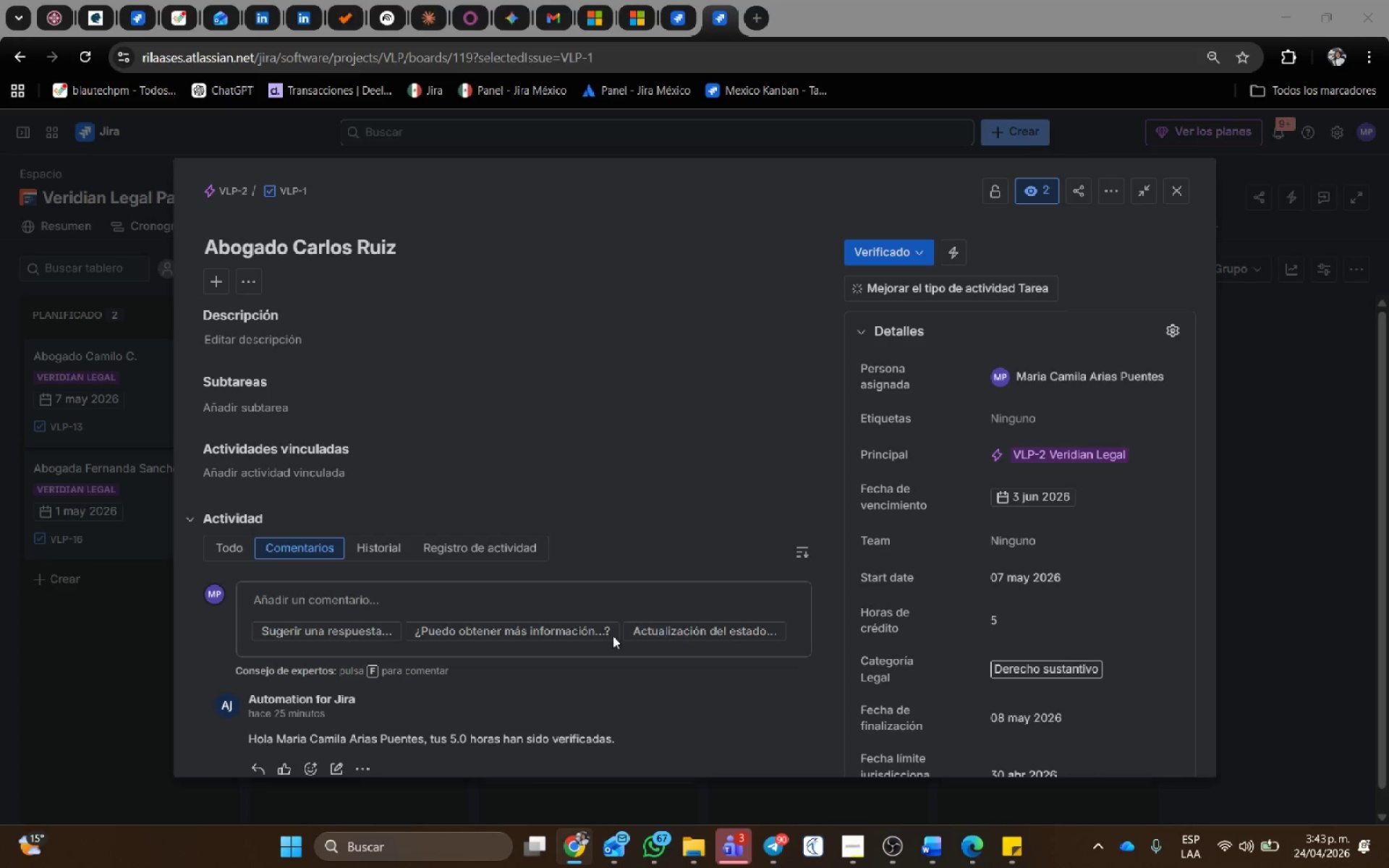 
key(Alt+Tab)
 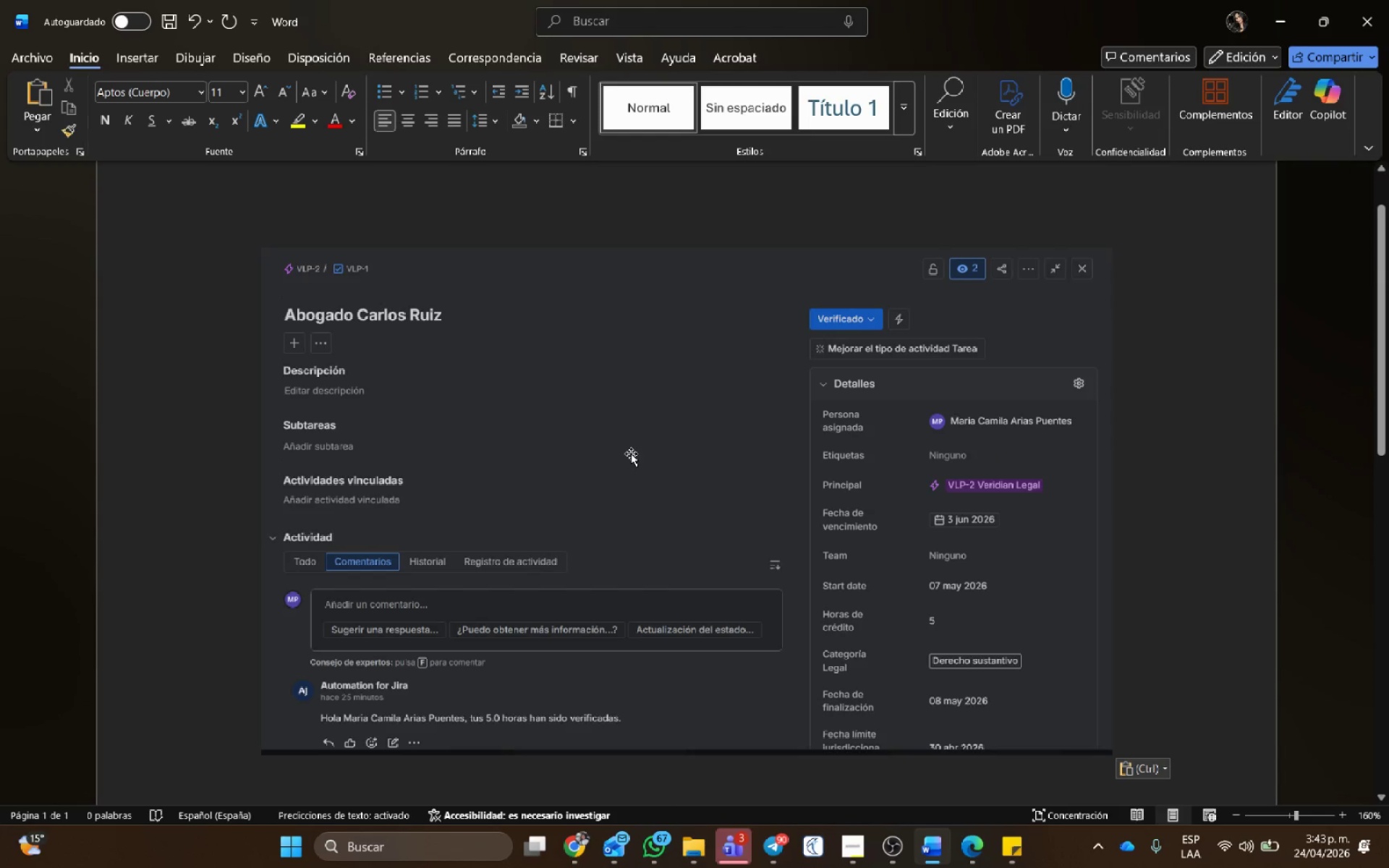 
key(Alt+AltLeft)
 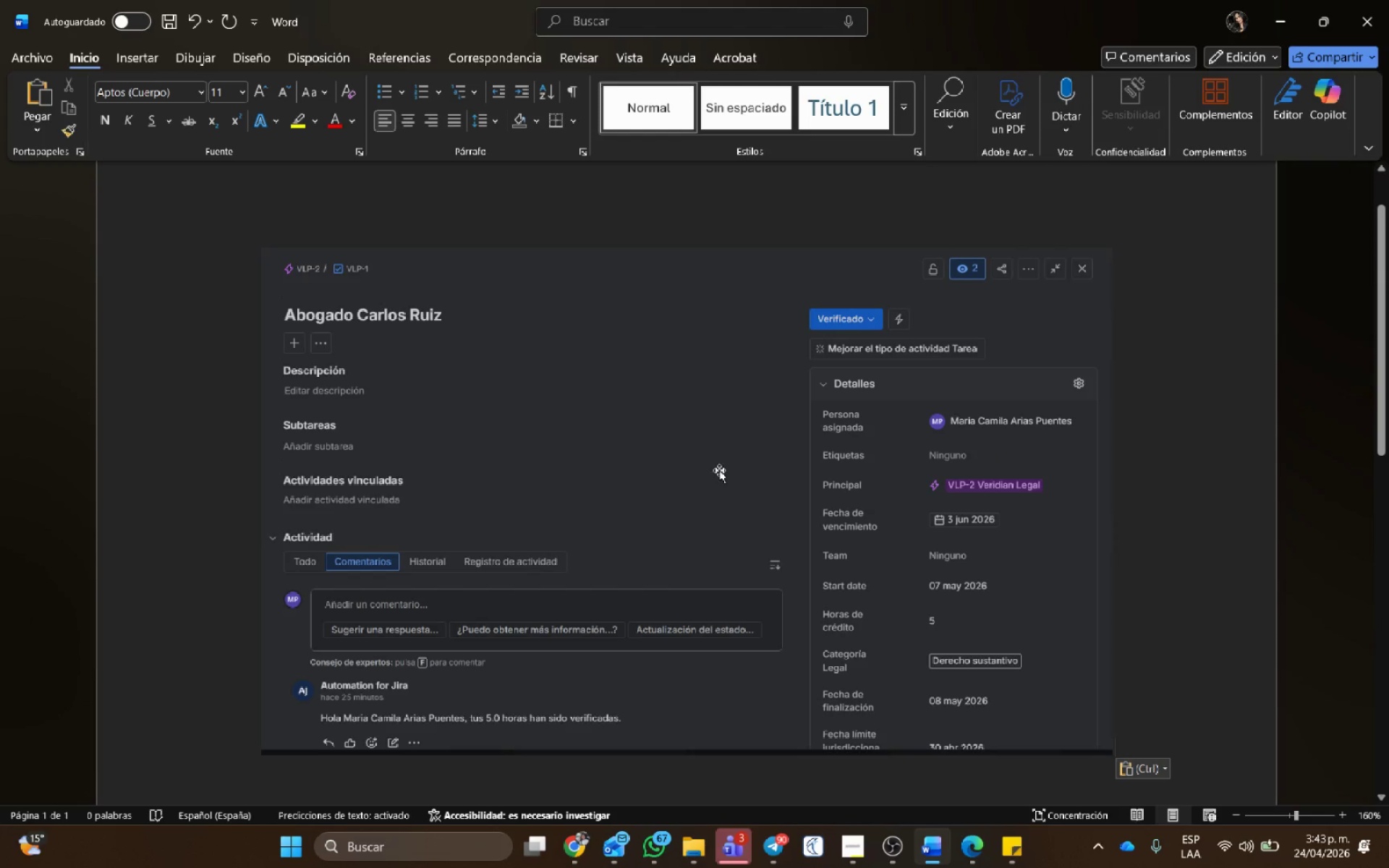 
key(Alt+Tab)
 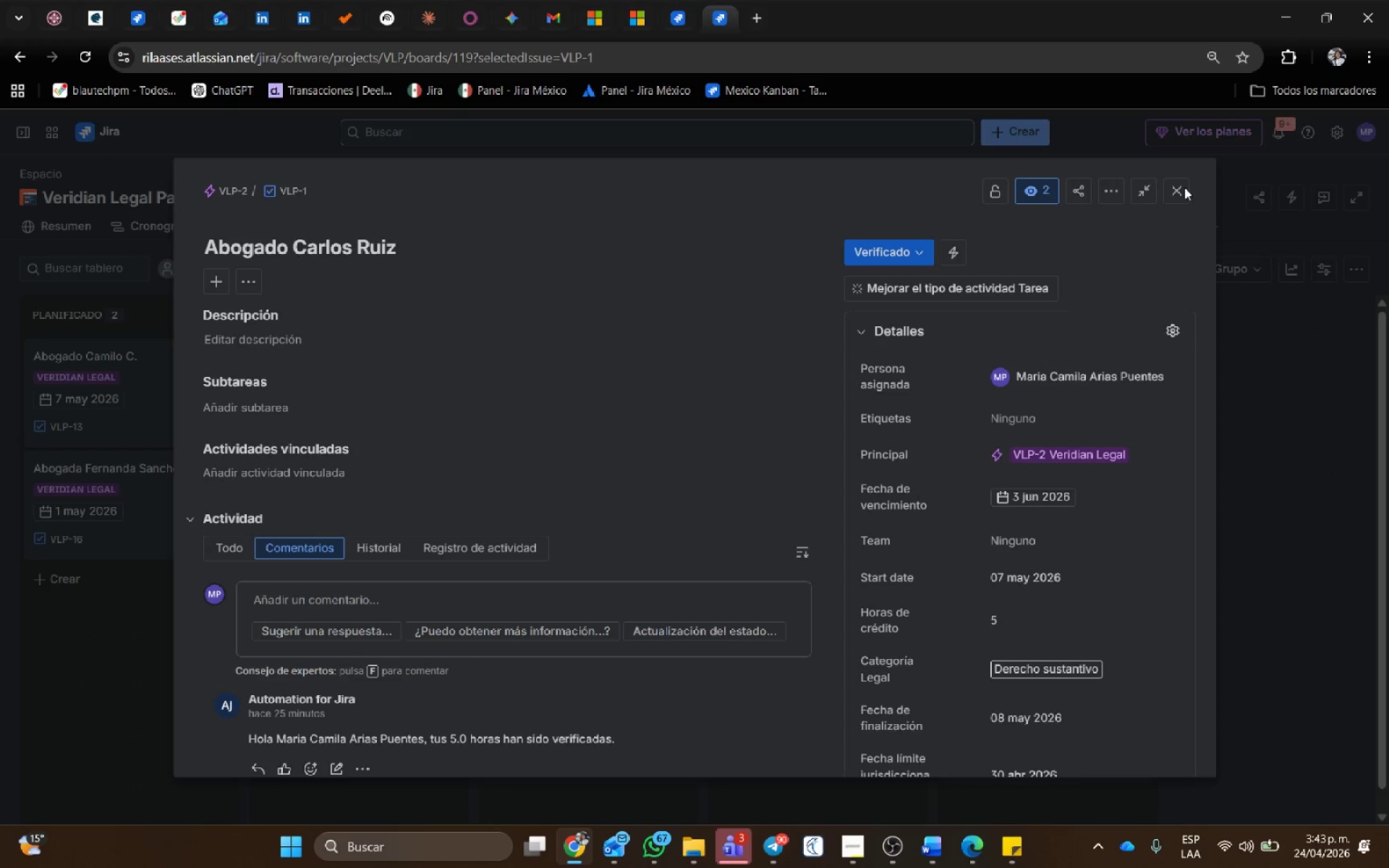 
left_click([1177, 187])
 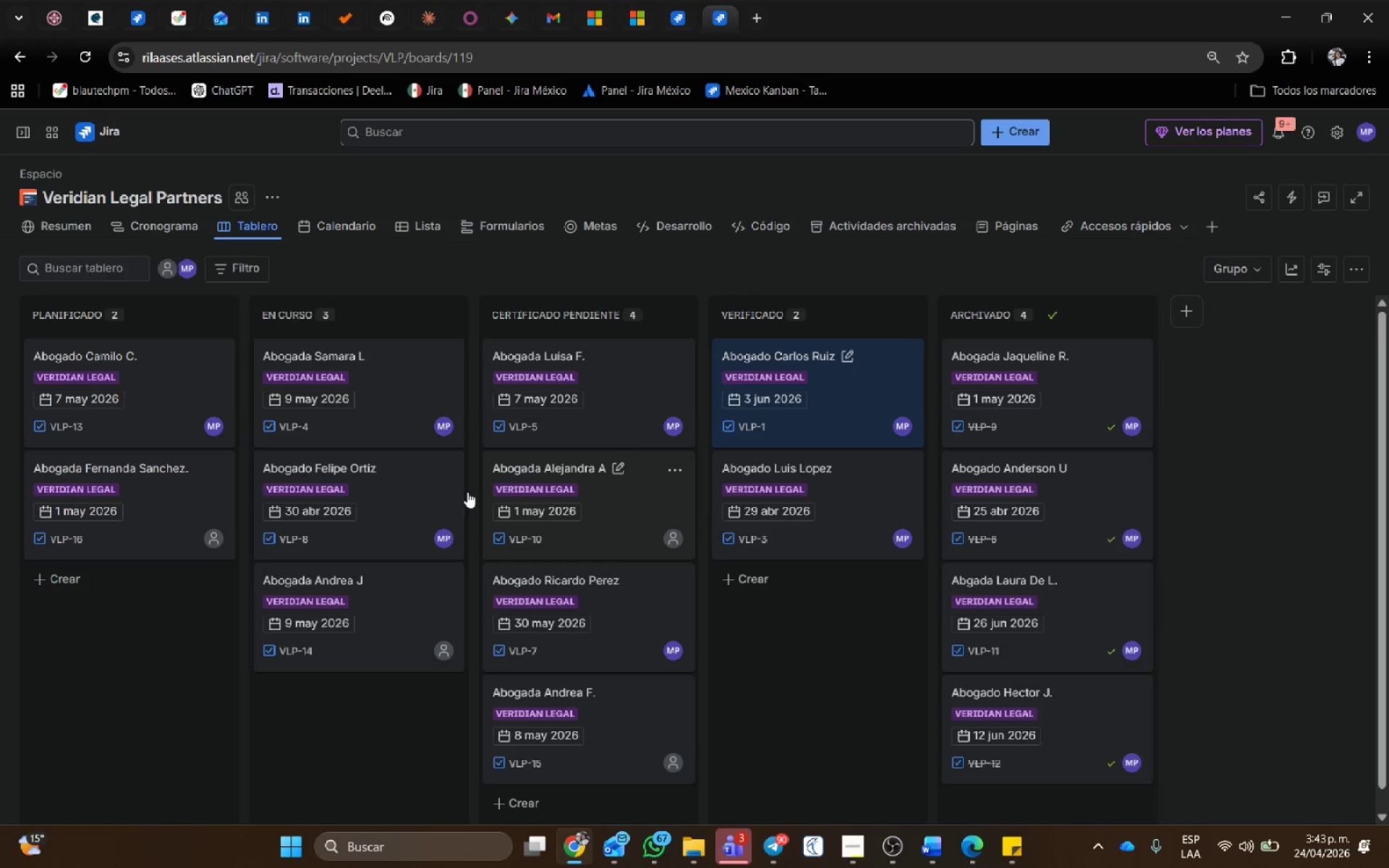 
left_click_drag(start_coordinate=[339, 584], to_coordinate=[738, 594])
 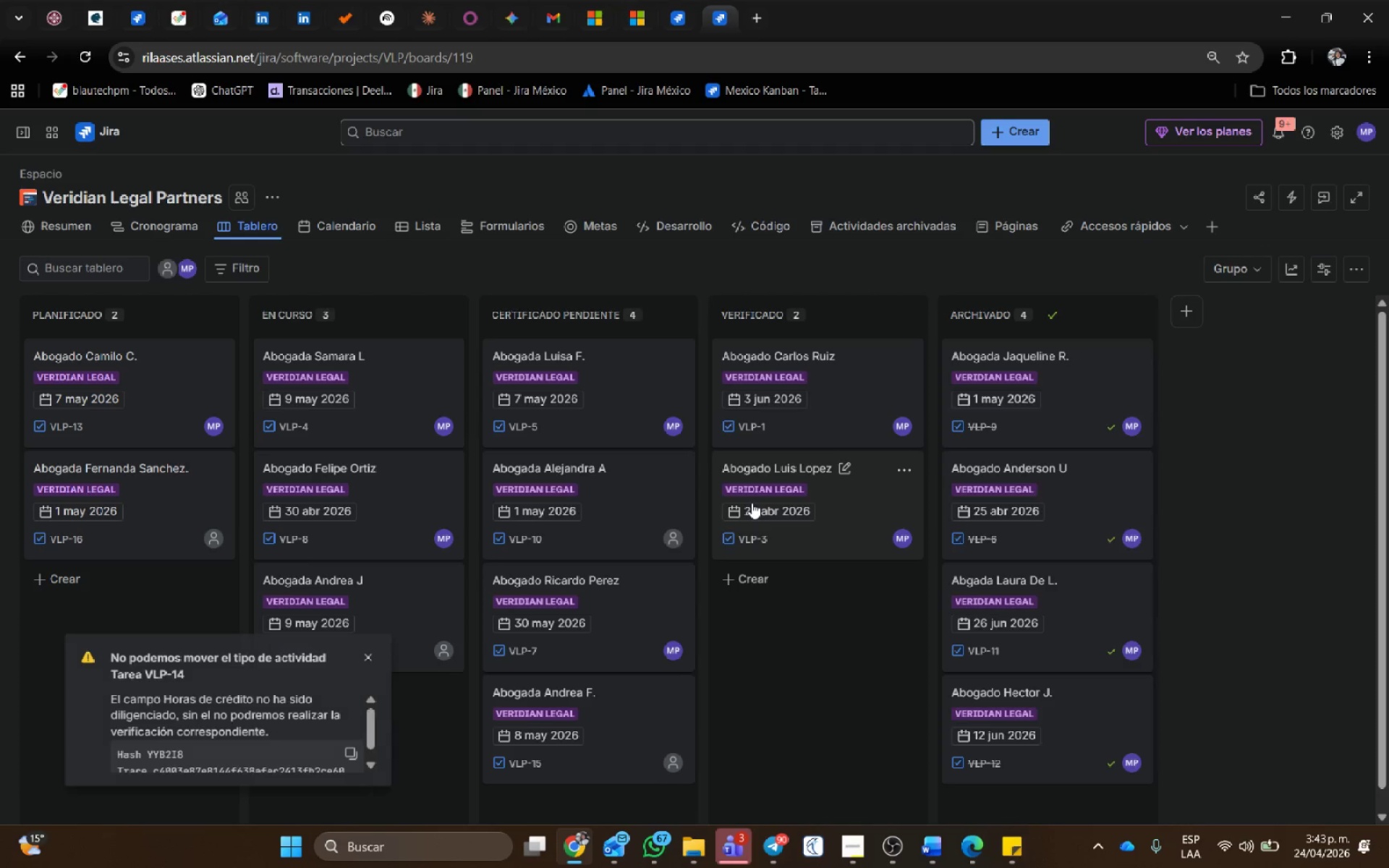 
key(Meta+Shift+S)
 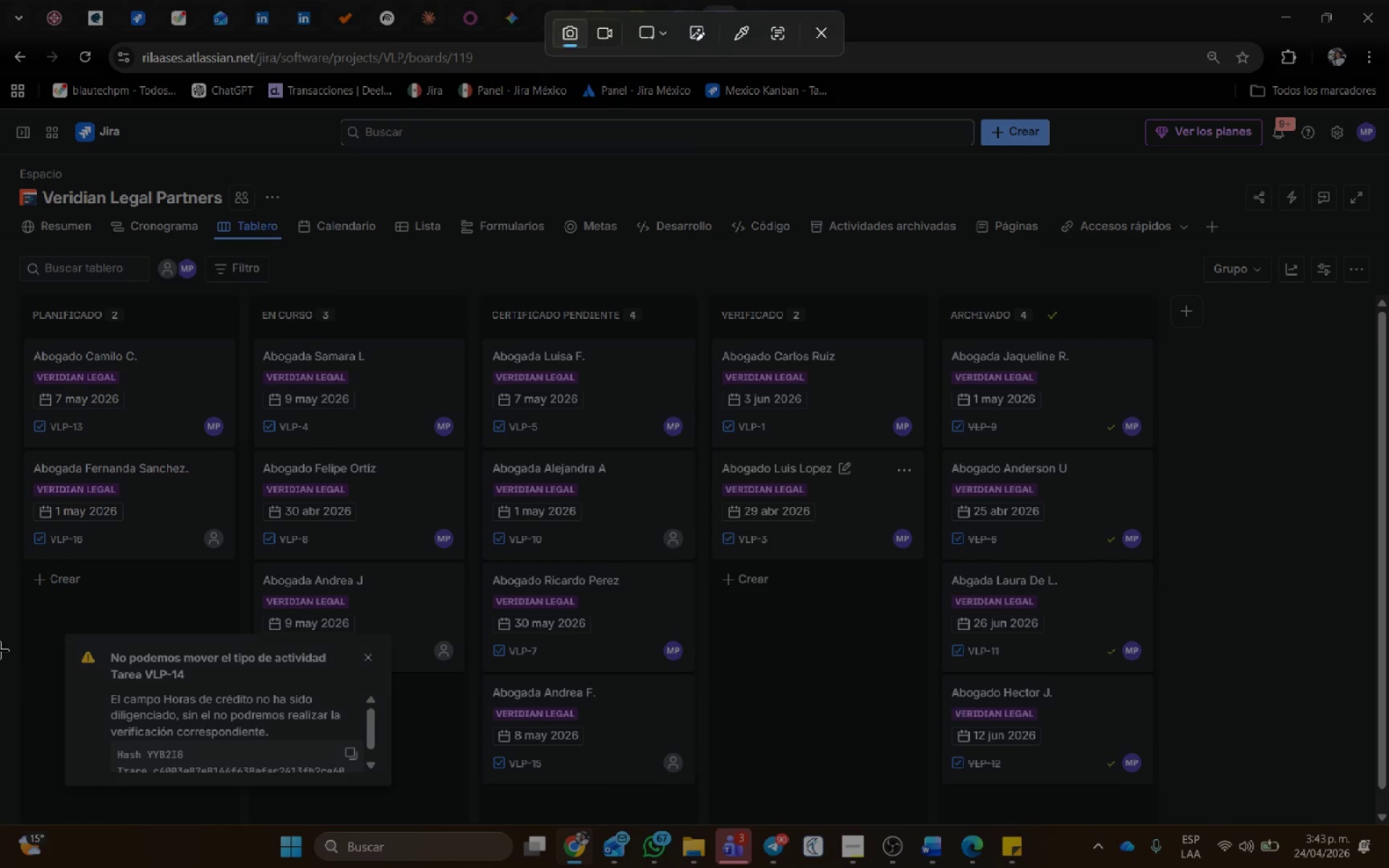 
left_click_drag(start_coordinate=[3, 601], to_coordinate=[472, 833])
 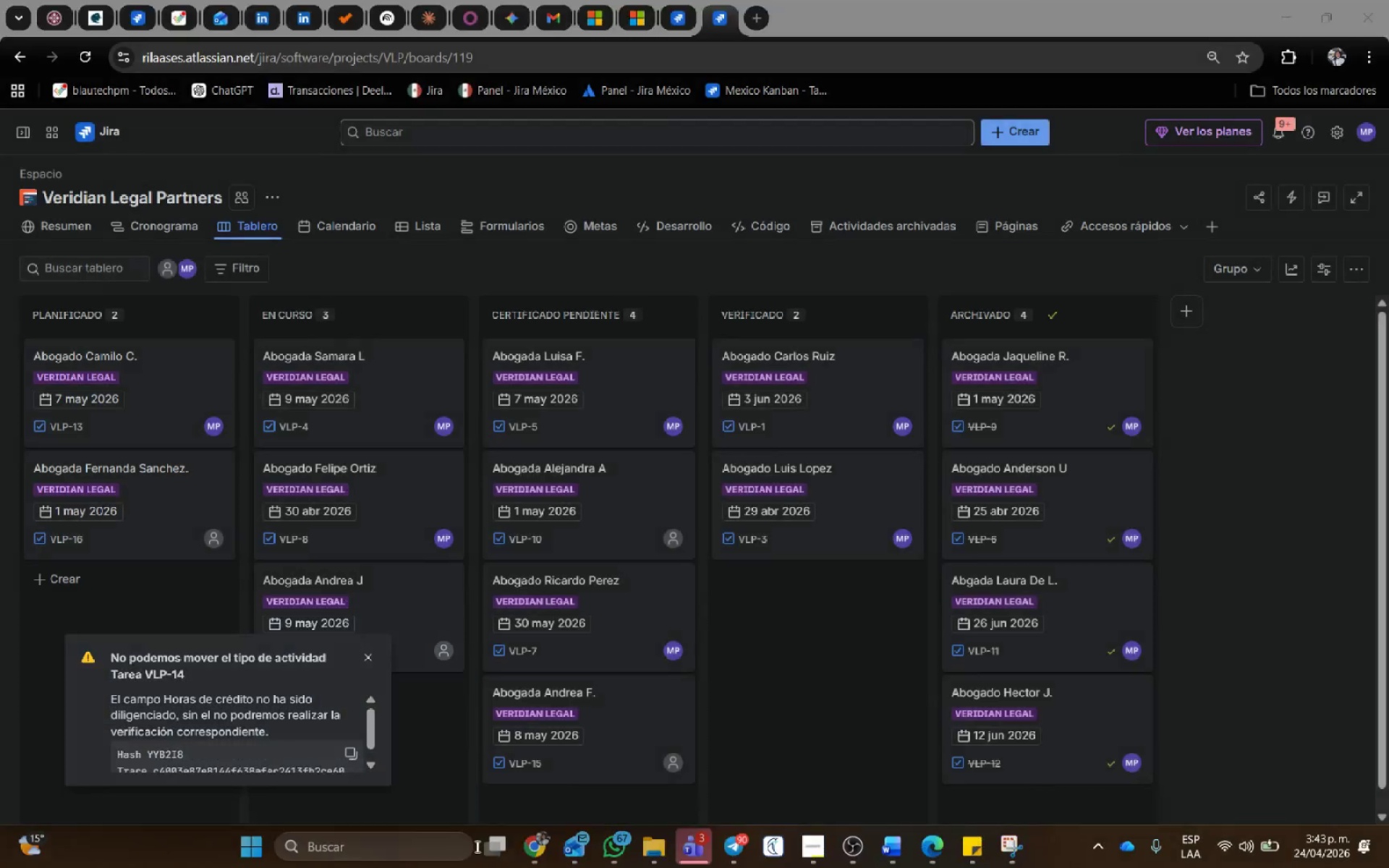 
key(Alt+AltLeft)
 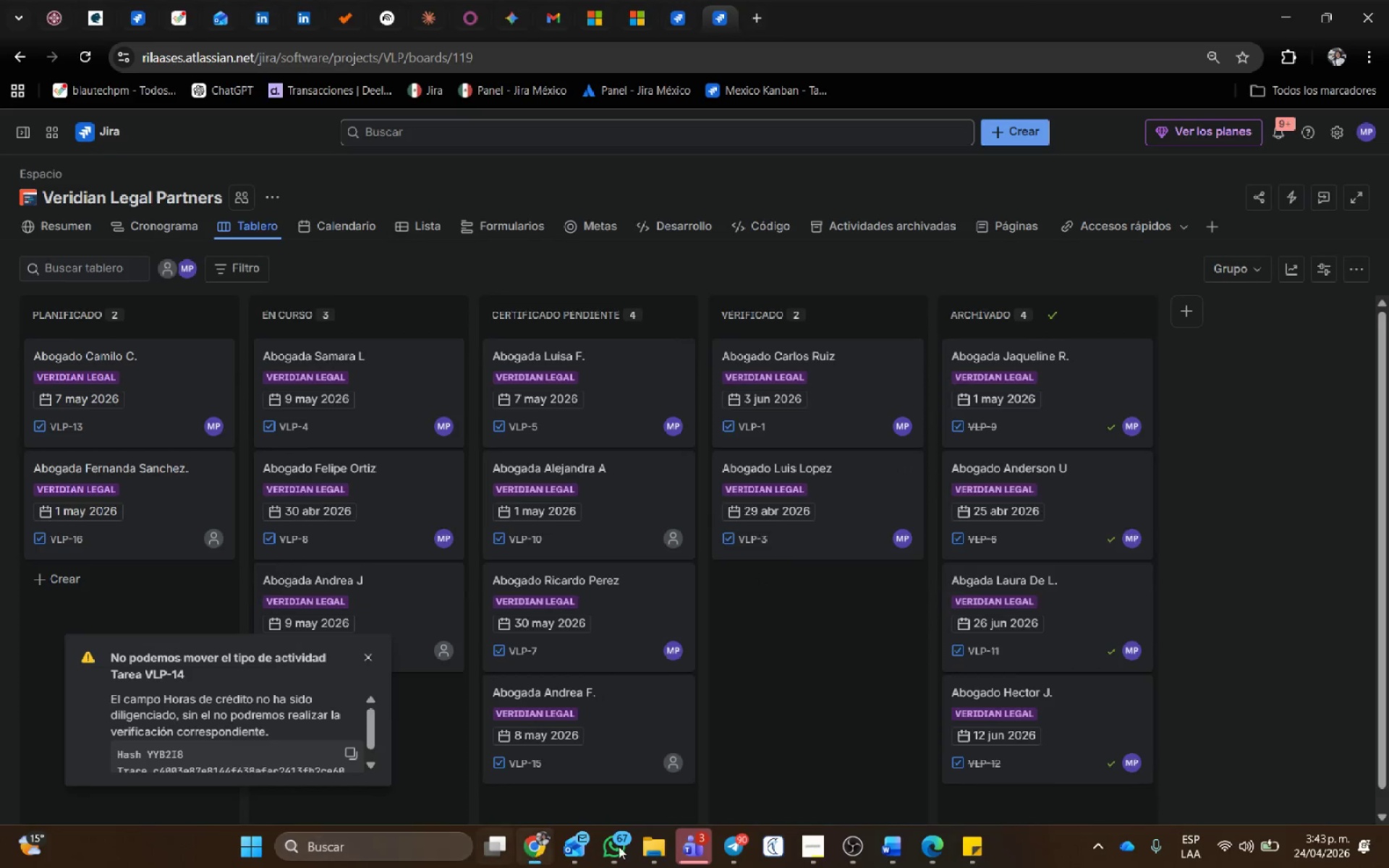 
key(Alt+Tab)
 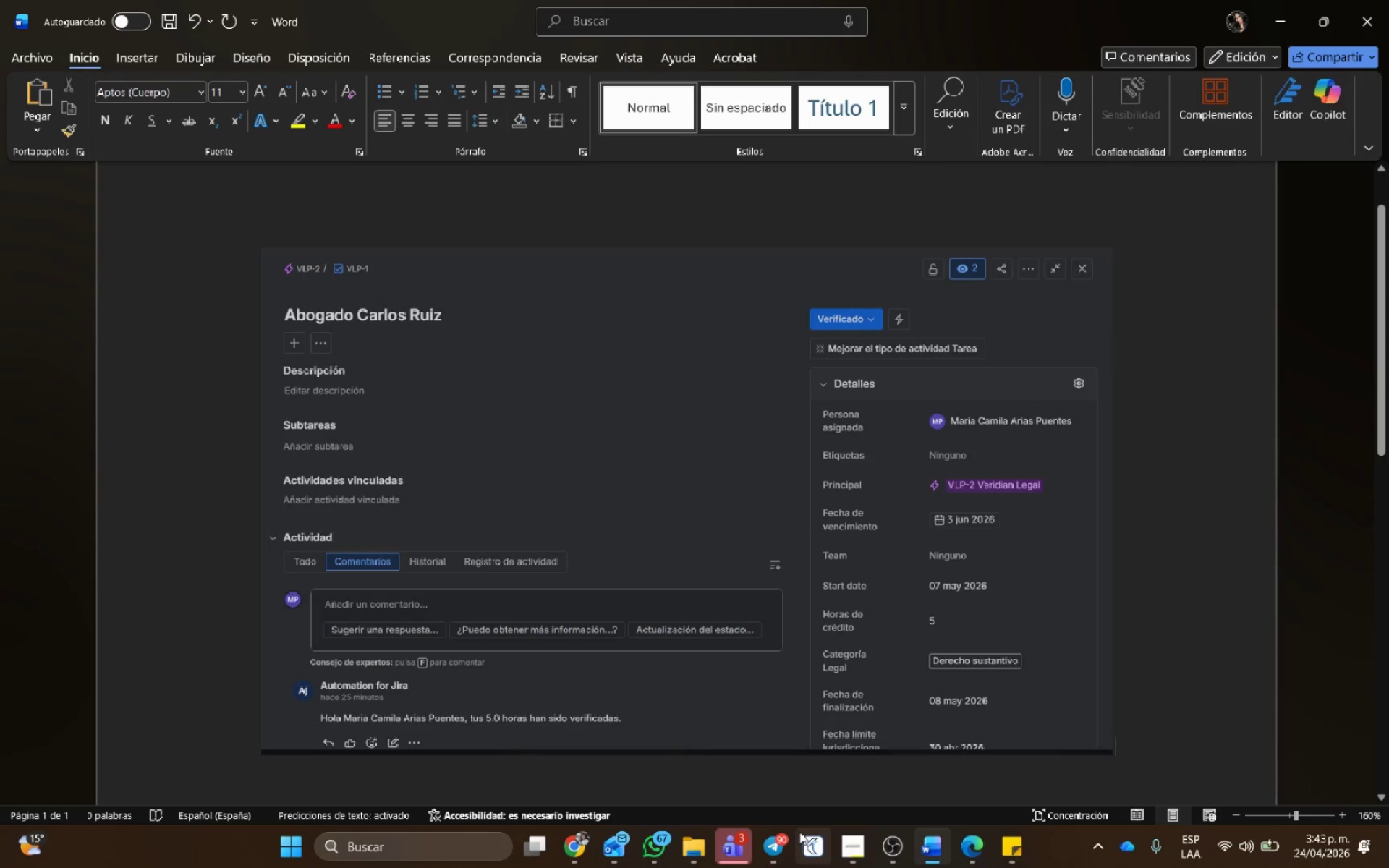 
key(Control+V)
 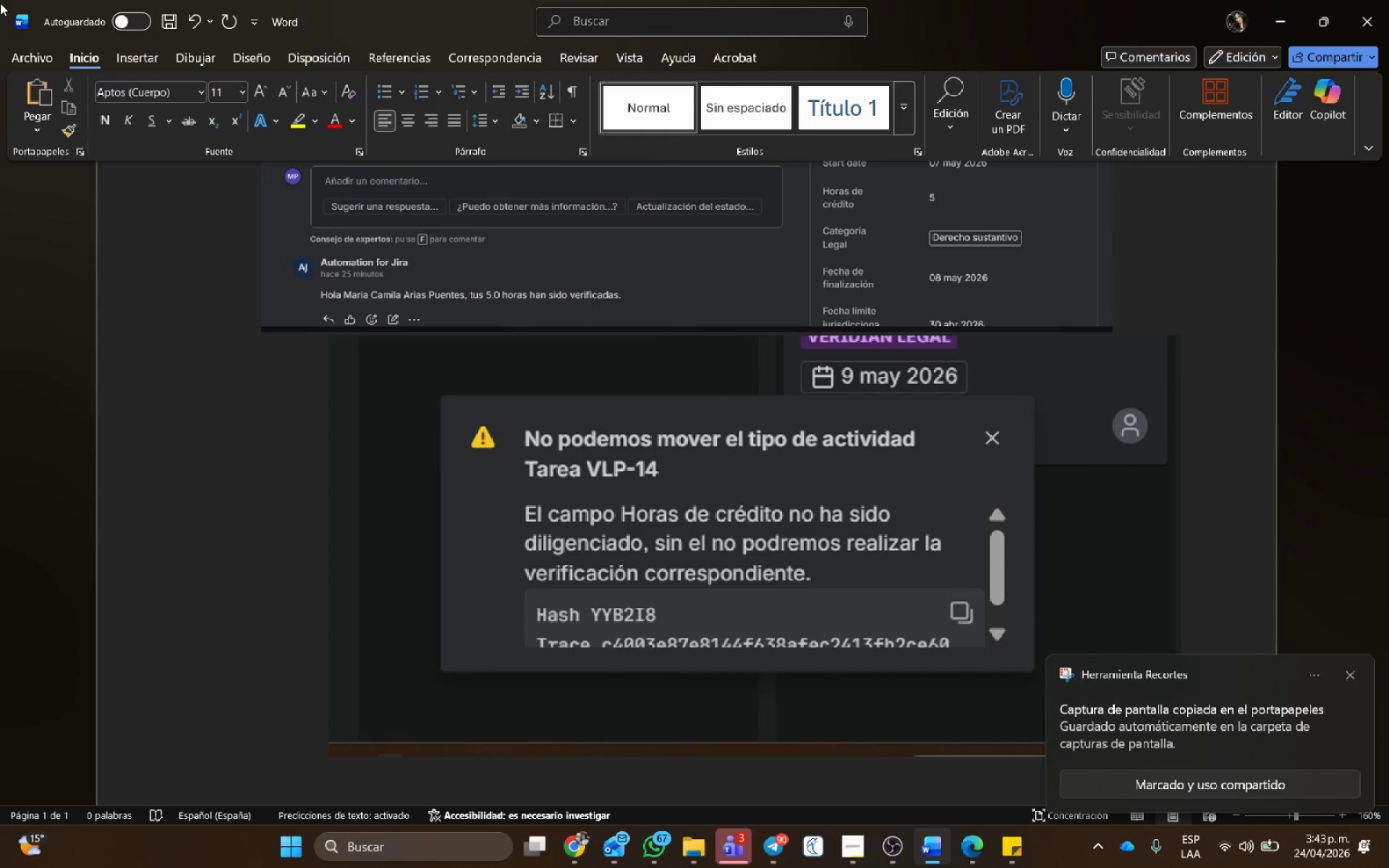 
mouse_move([38, 80])
 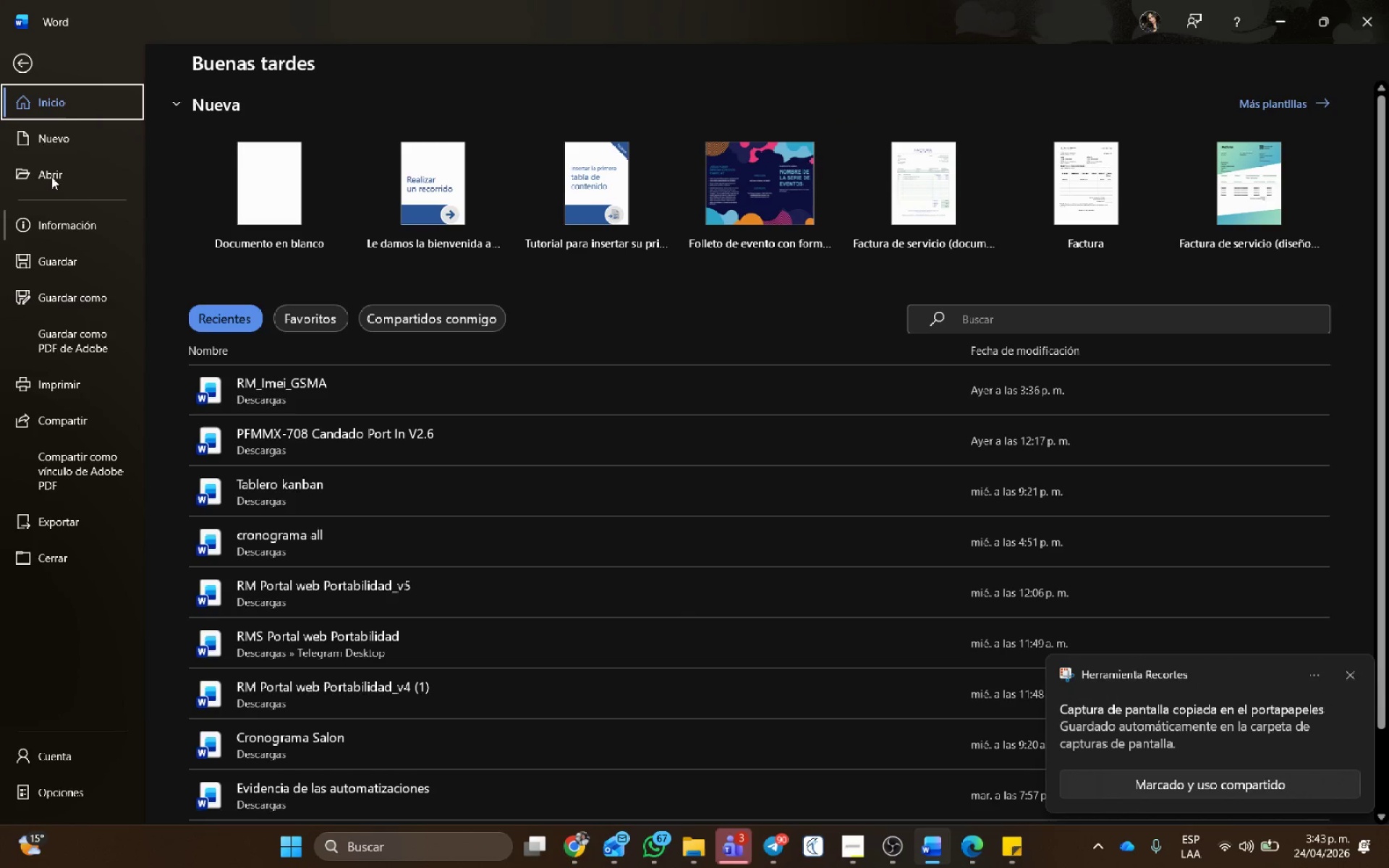 
key(Escape)
 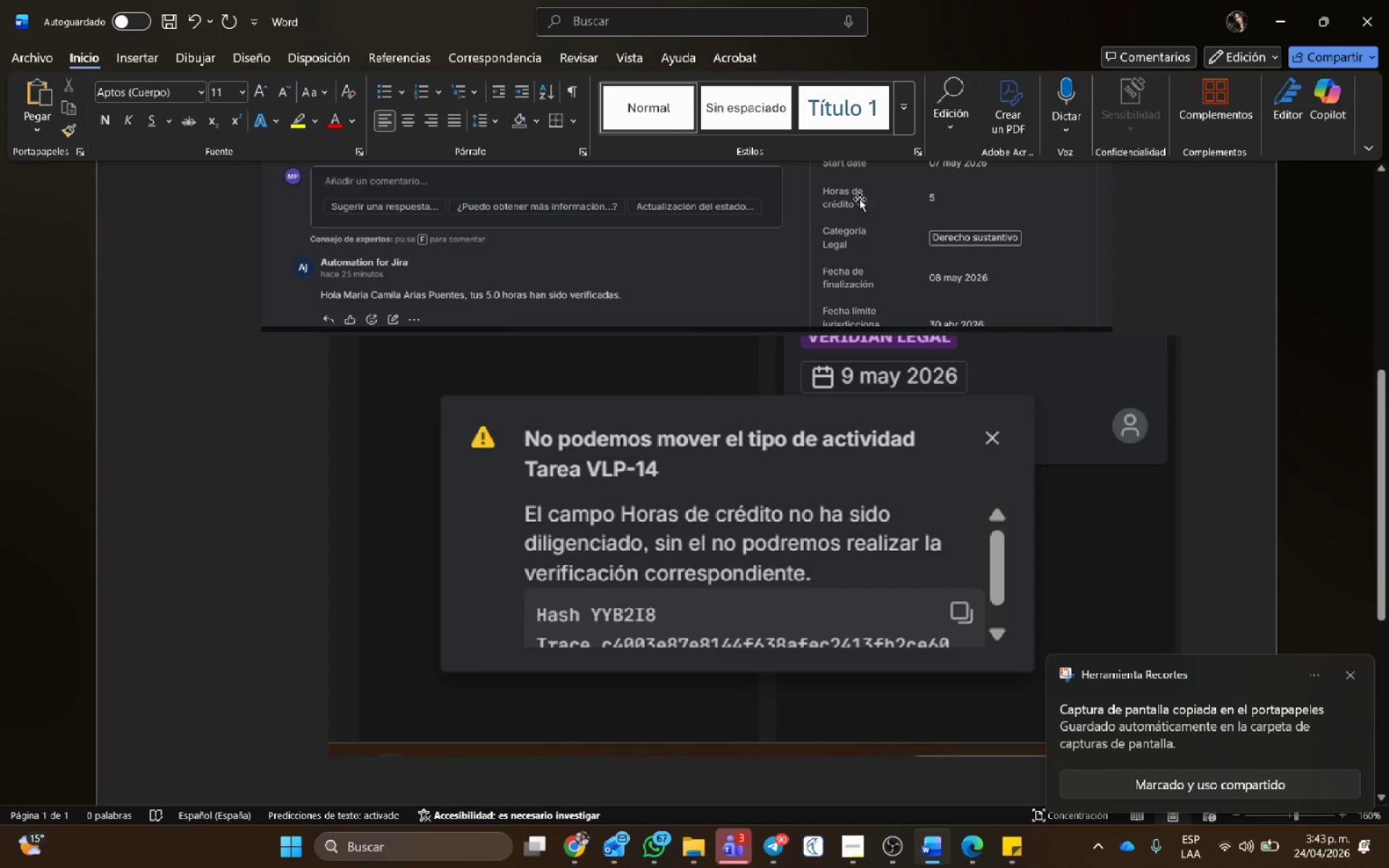 
key(Control+G)
 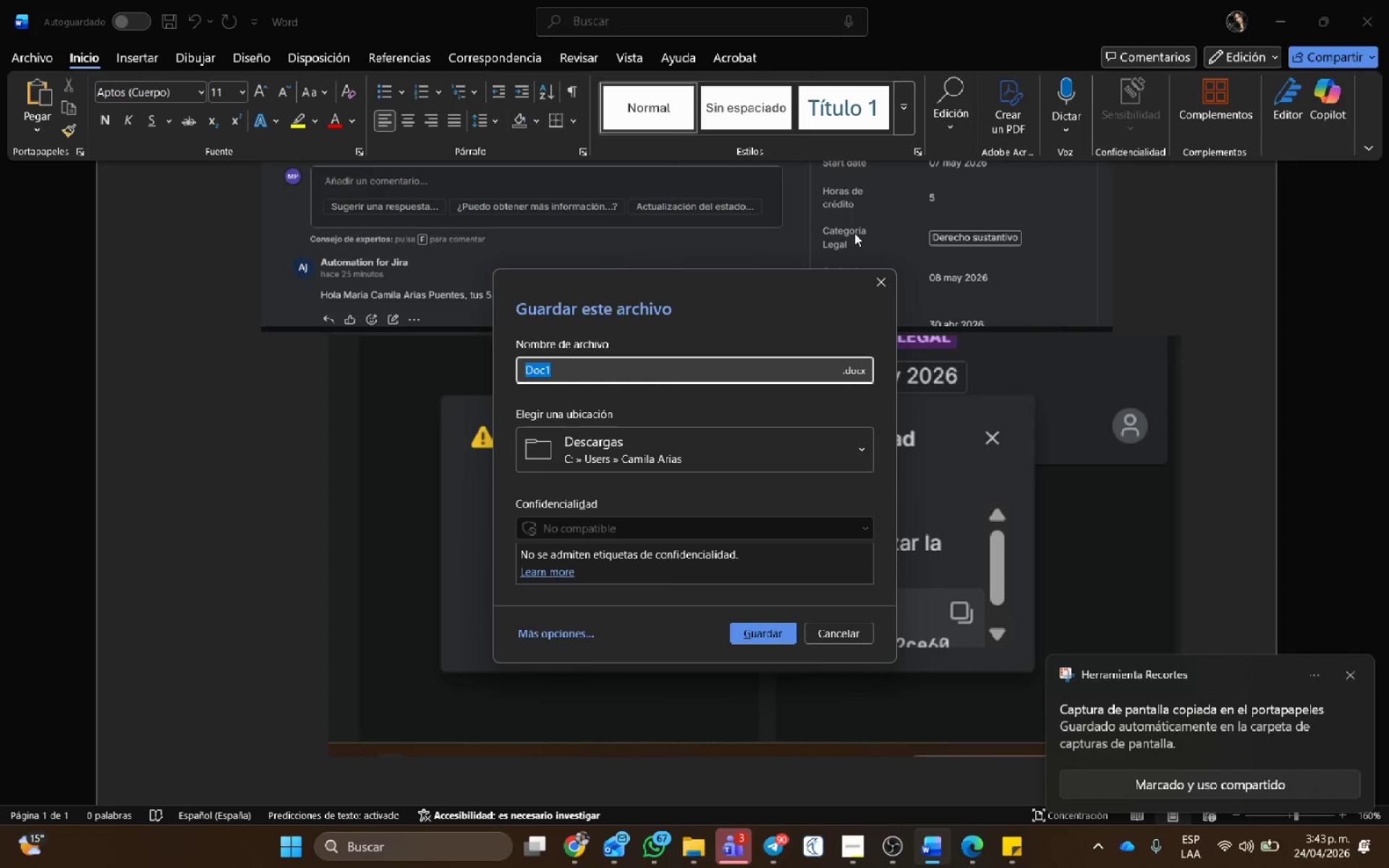 
type(Evod)
key(Backspace)
key(Backspace)
type(idencia automatizaci;on )
 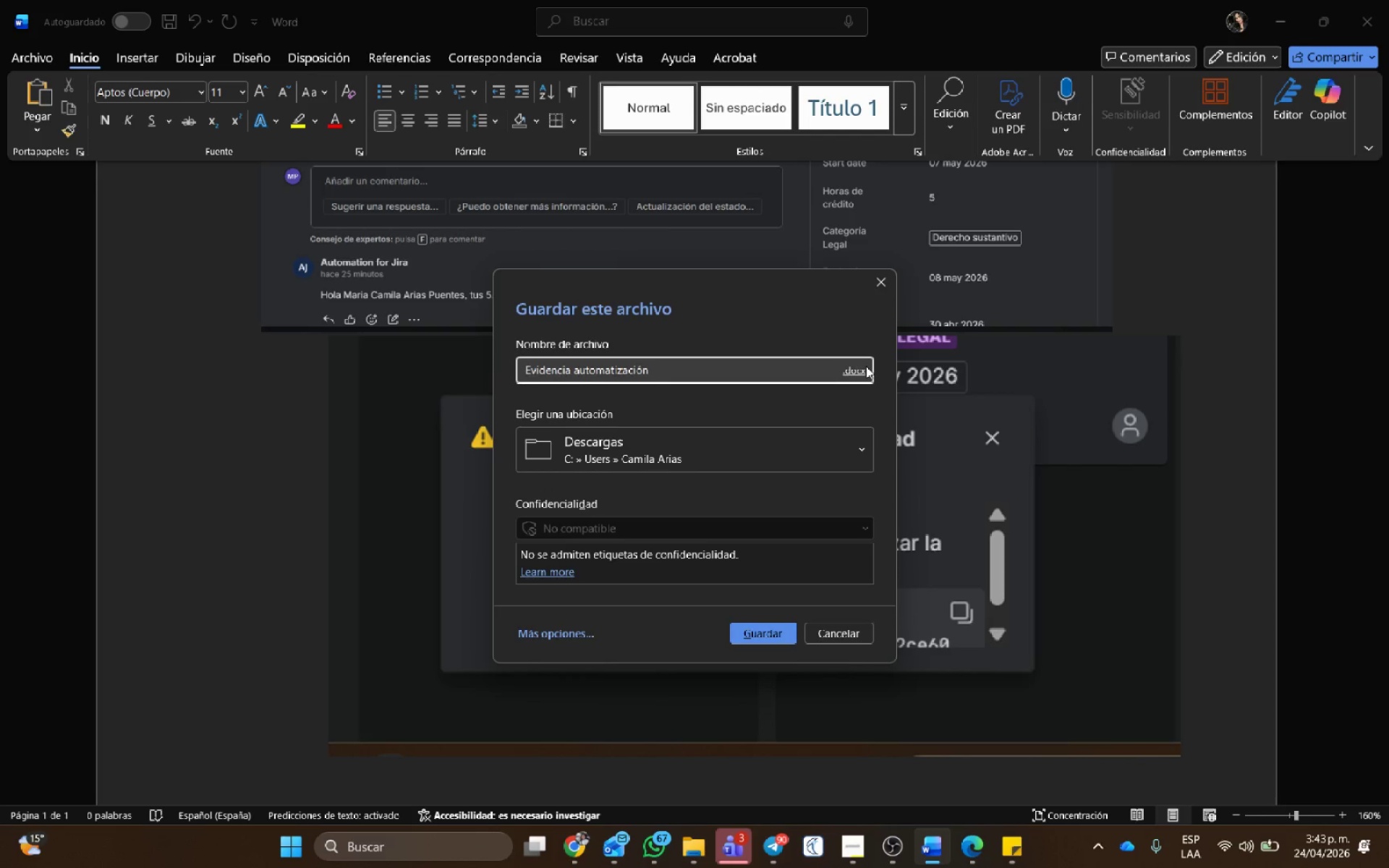 
key(Meta+V)
 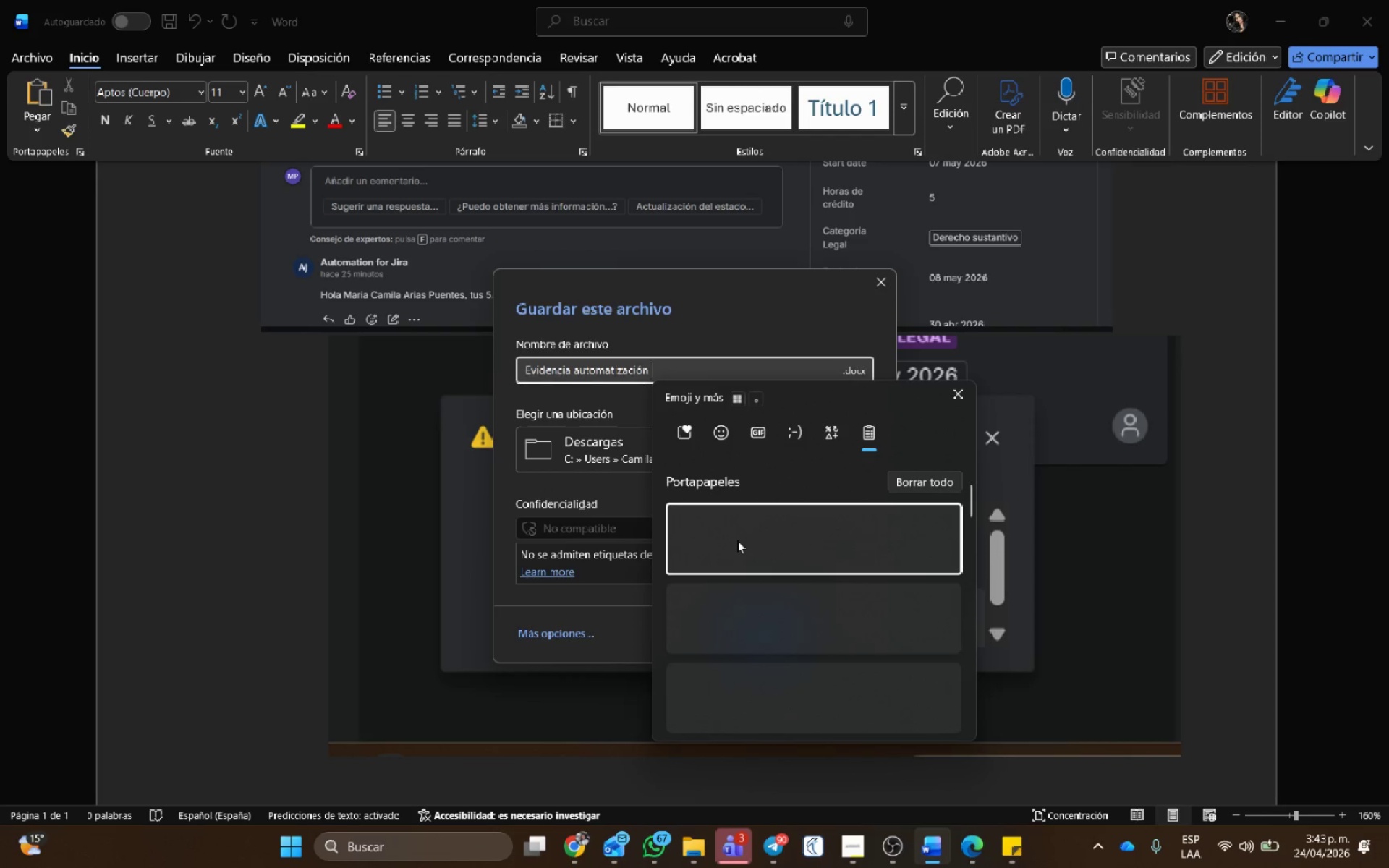 
left_click([756, 546])
 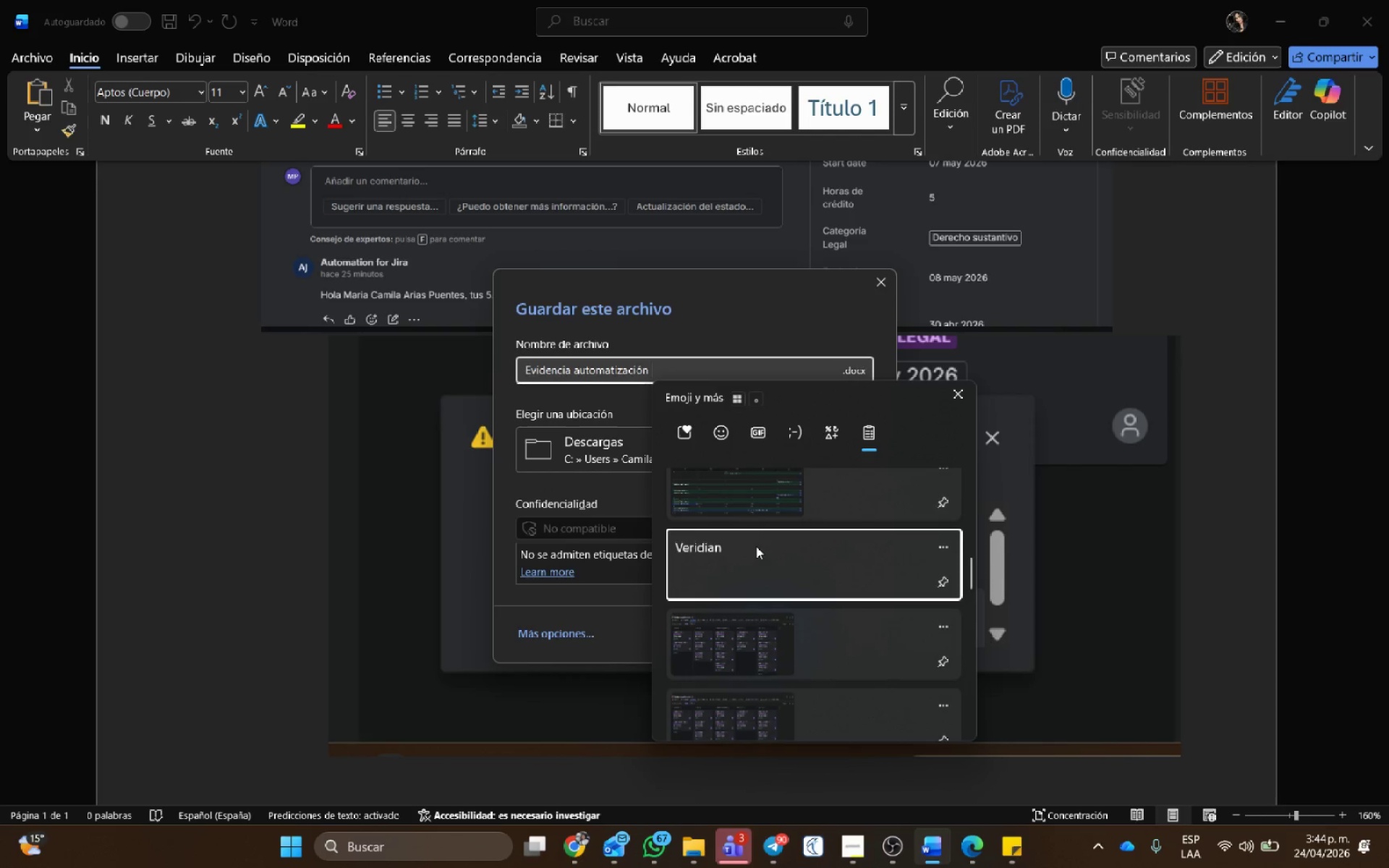 
scroll: coordinate [754, 580], scroll_direction: down, amount: 15.0
 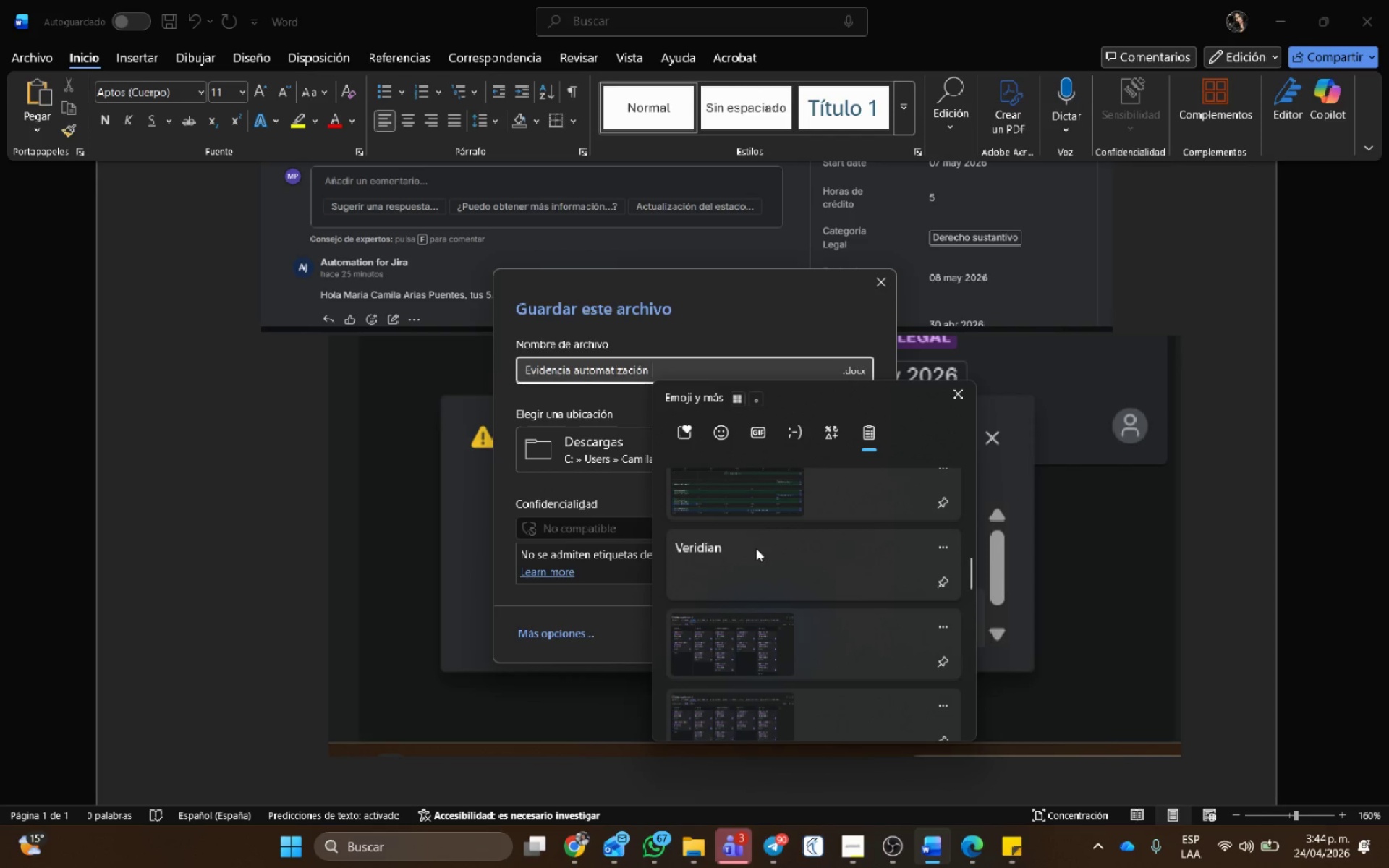 
key(Control+ControlLeft)
 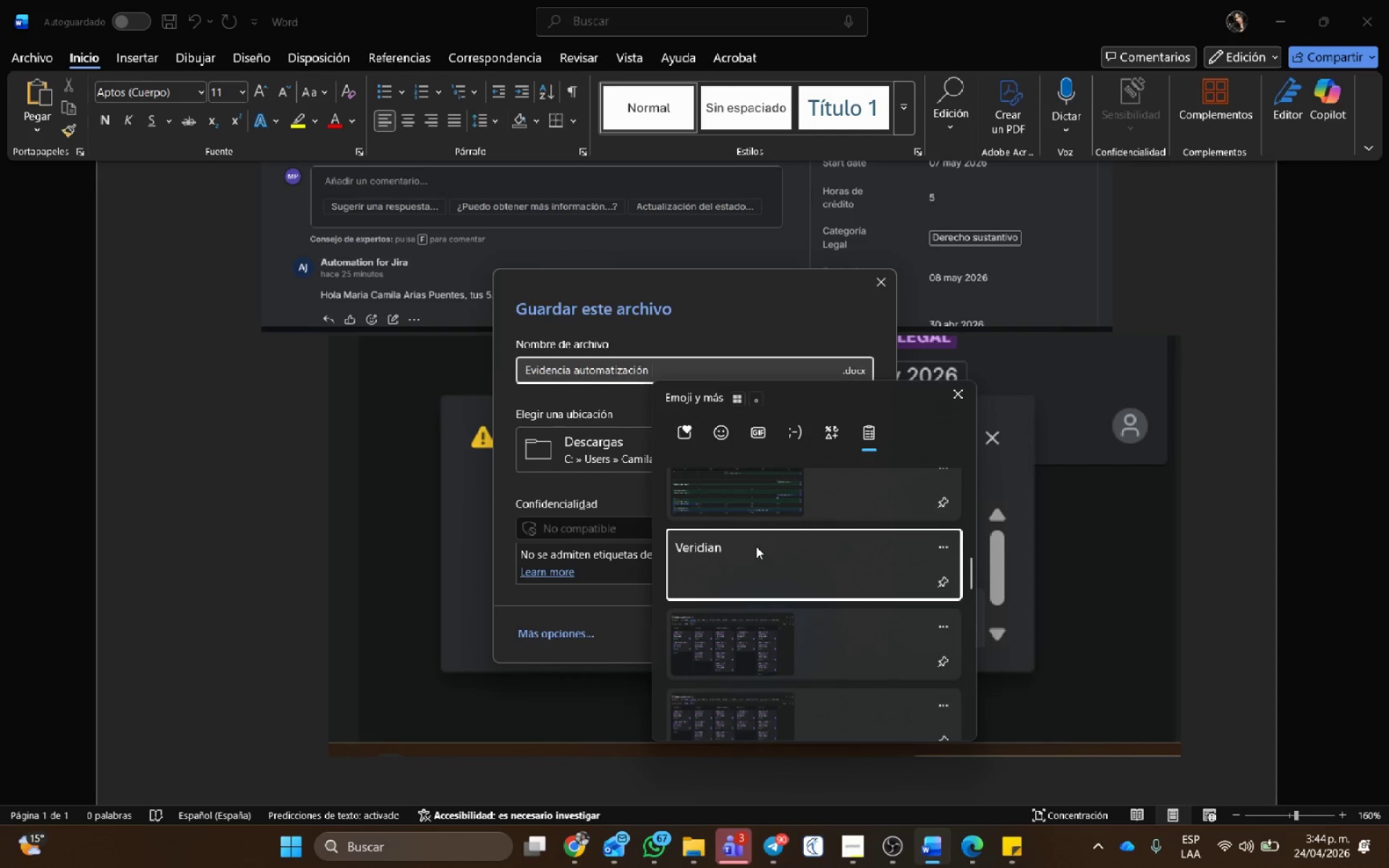 
key(Control+V)
 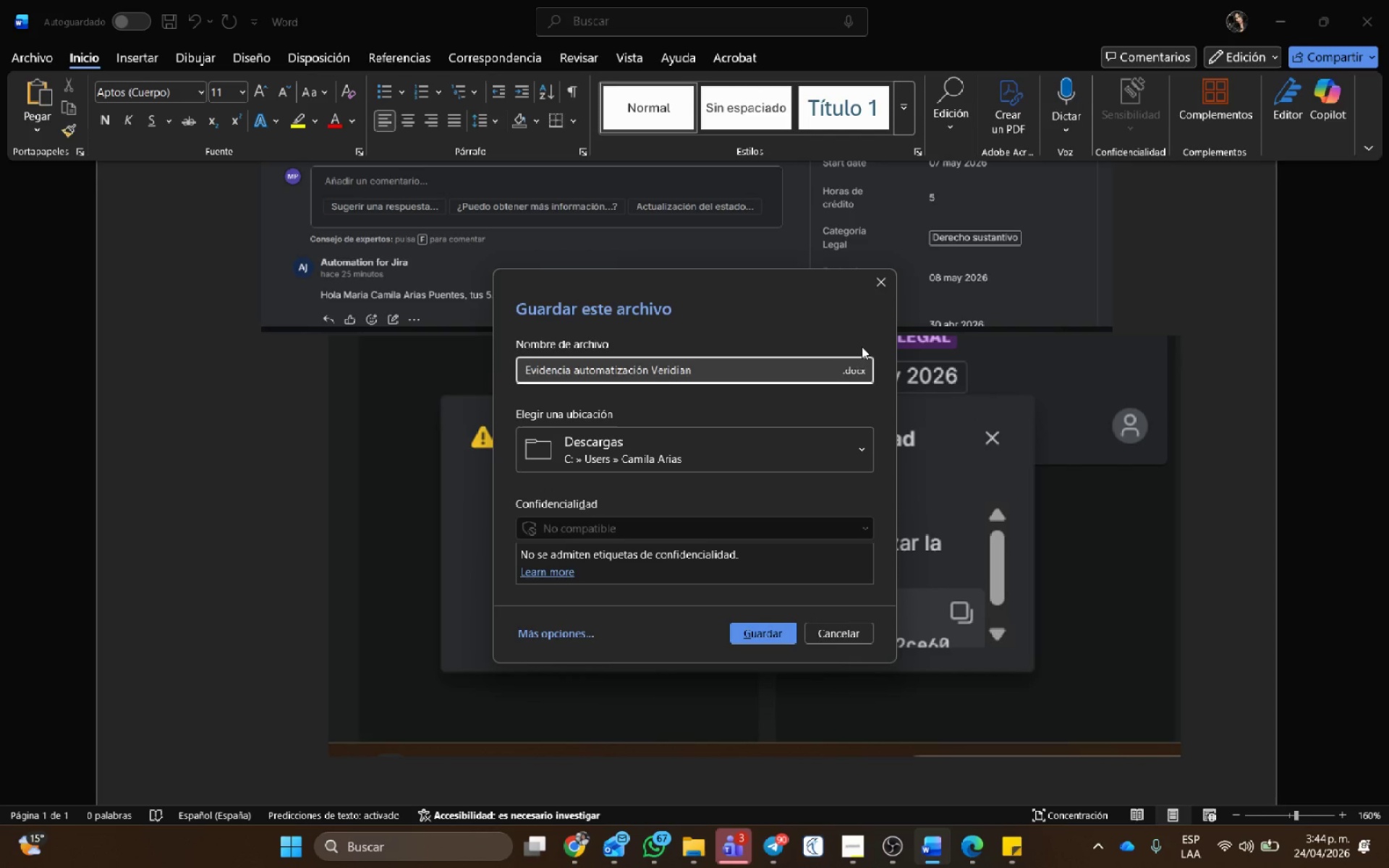 
left_click([855, 366])
 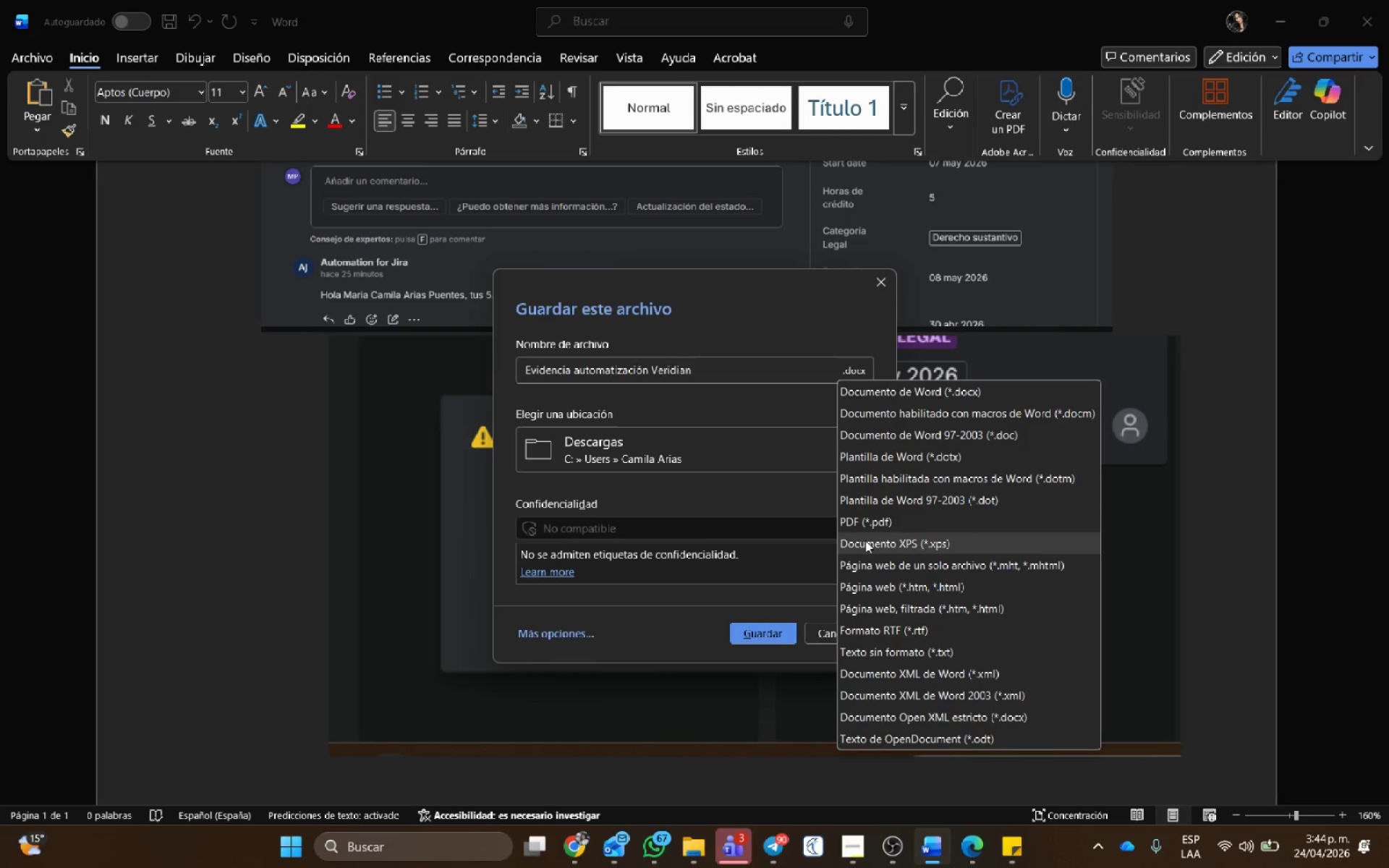 